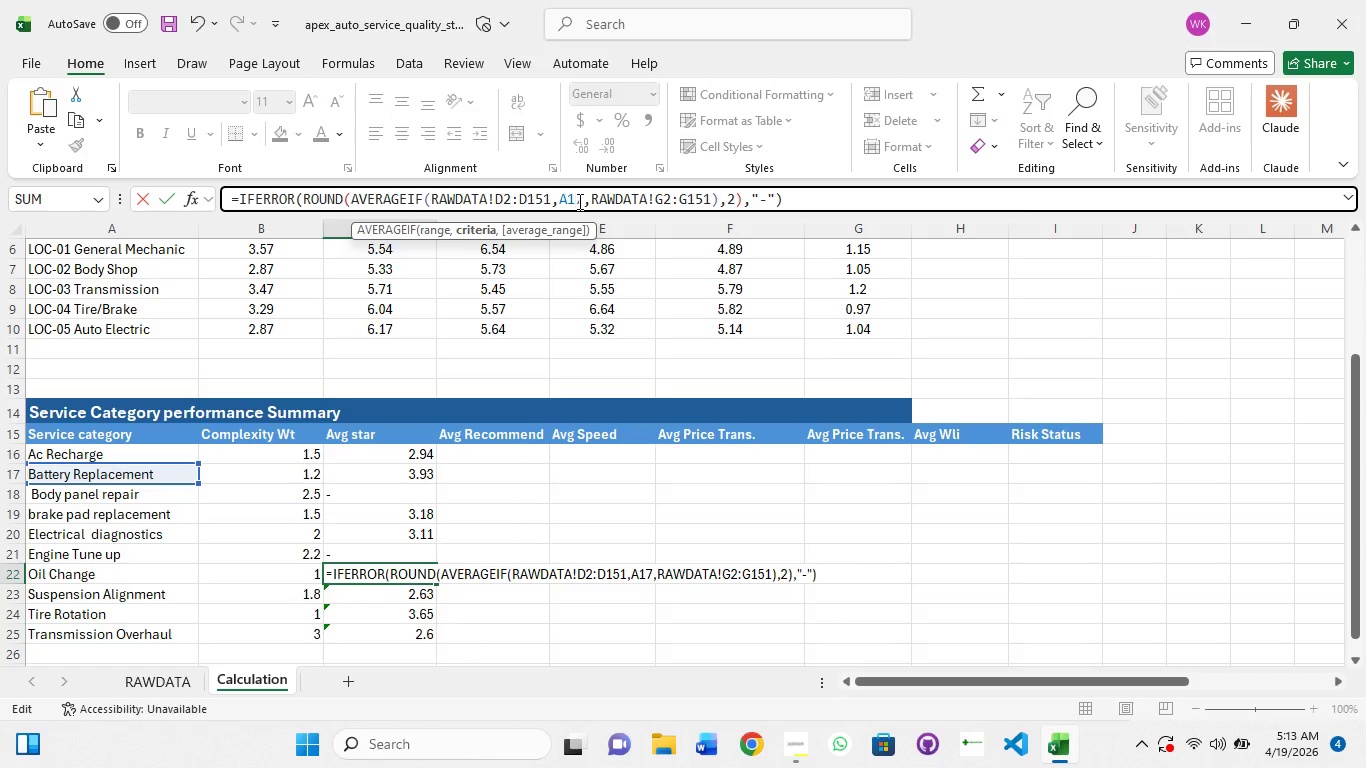 
key(ArrowRight)
 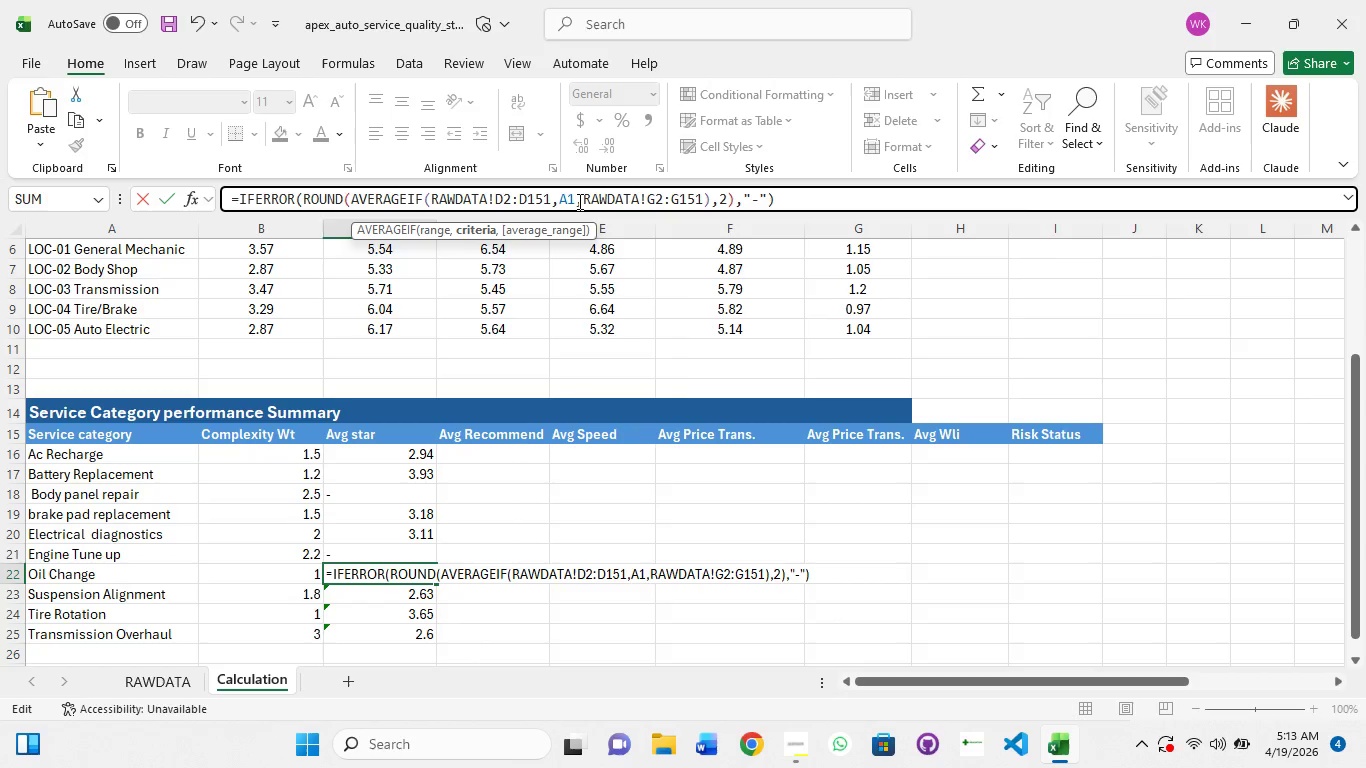 
key(Backspace)
key(Backspace)
type(22)
 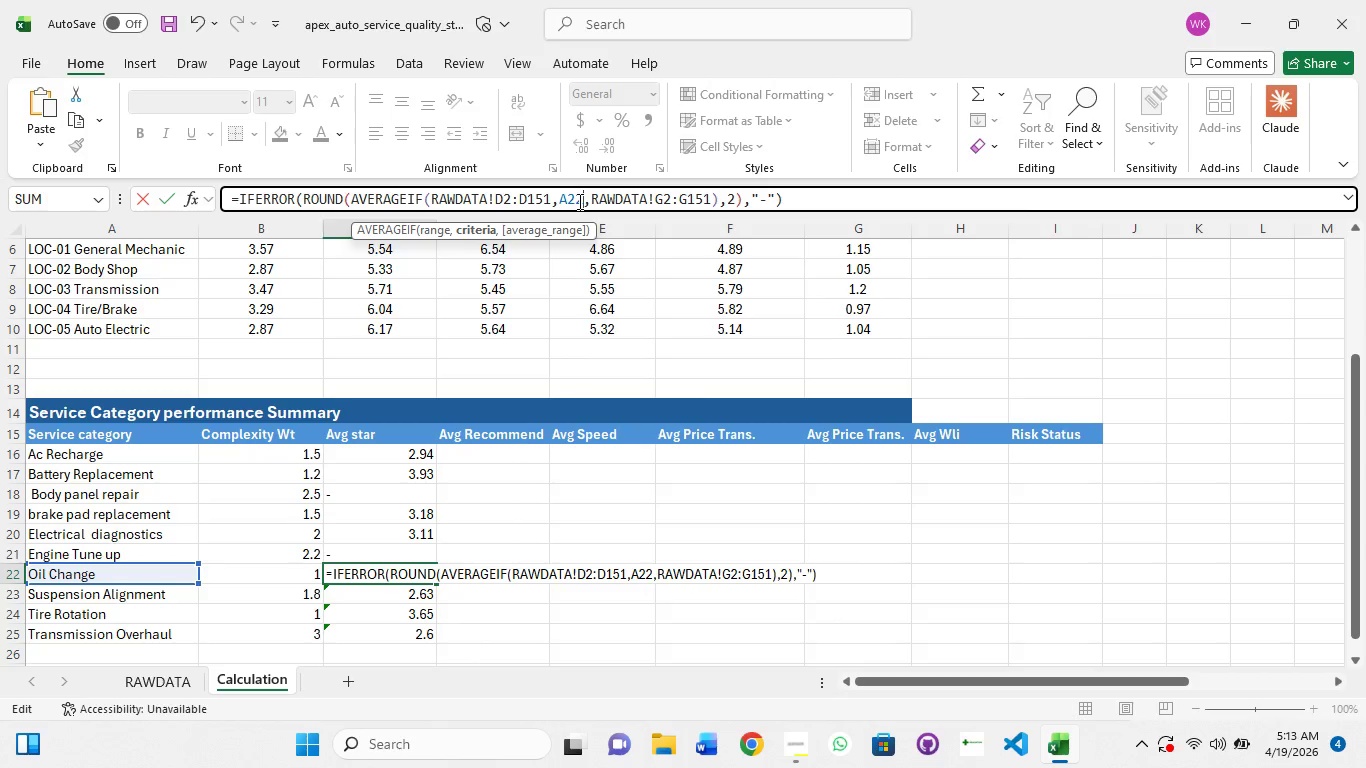 
key(Enter)
 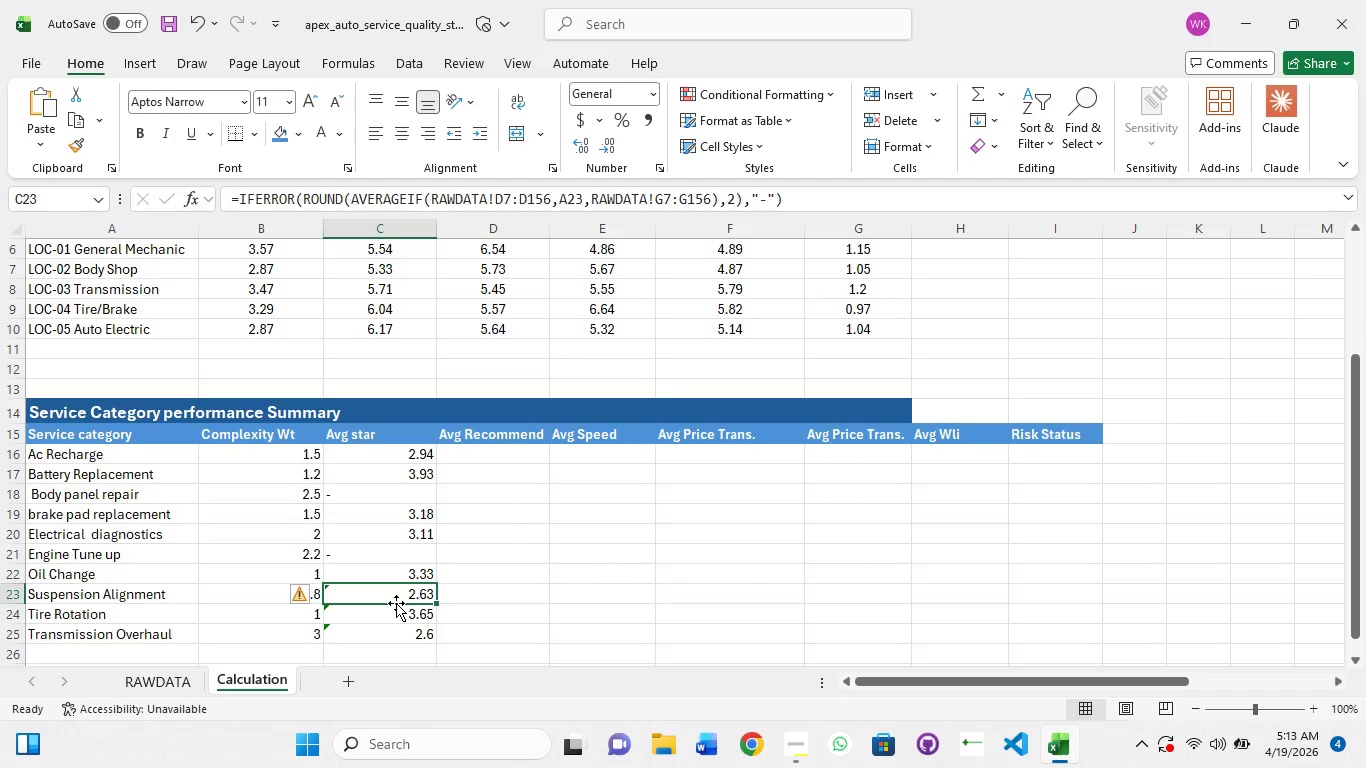 
left_click([401, 602])
 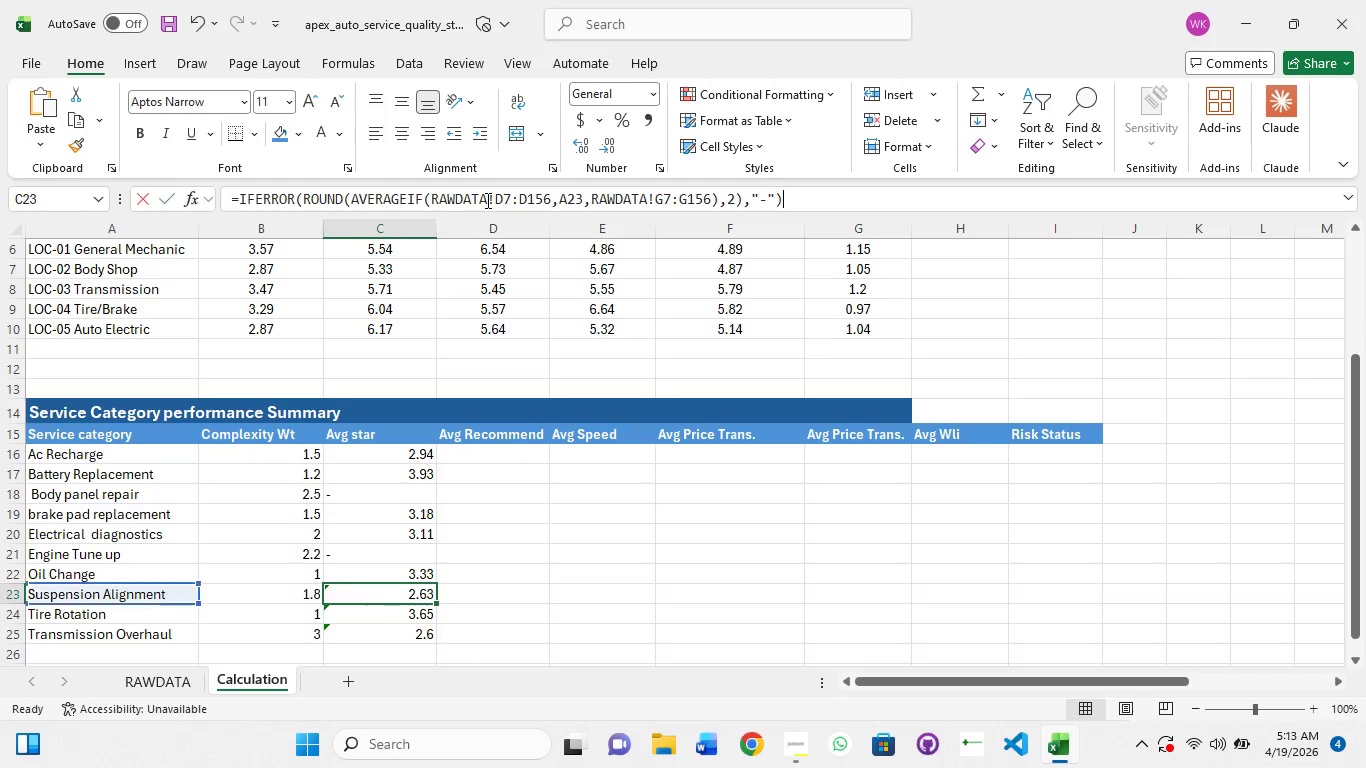 
double_click([486, 200])
 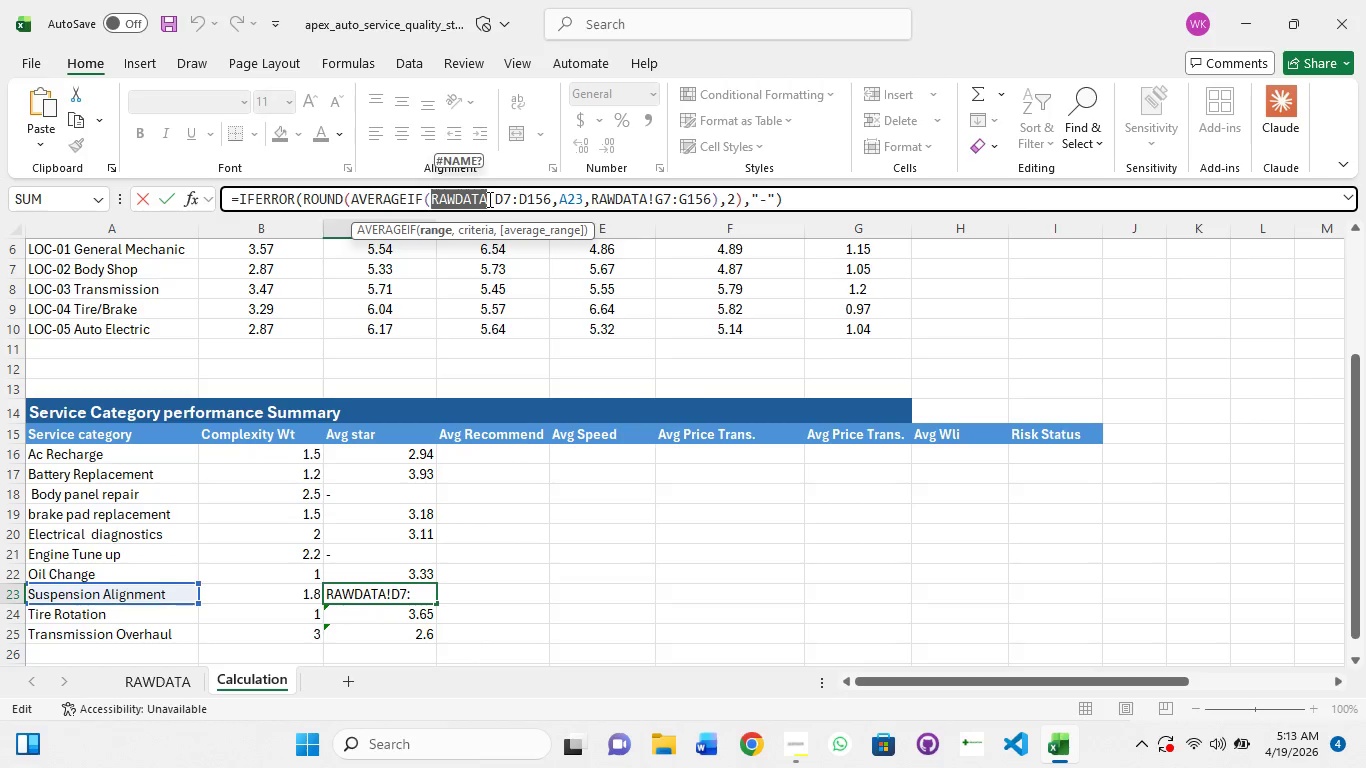 
key(Control+A)
 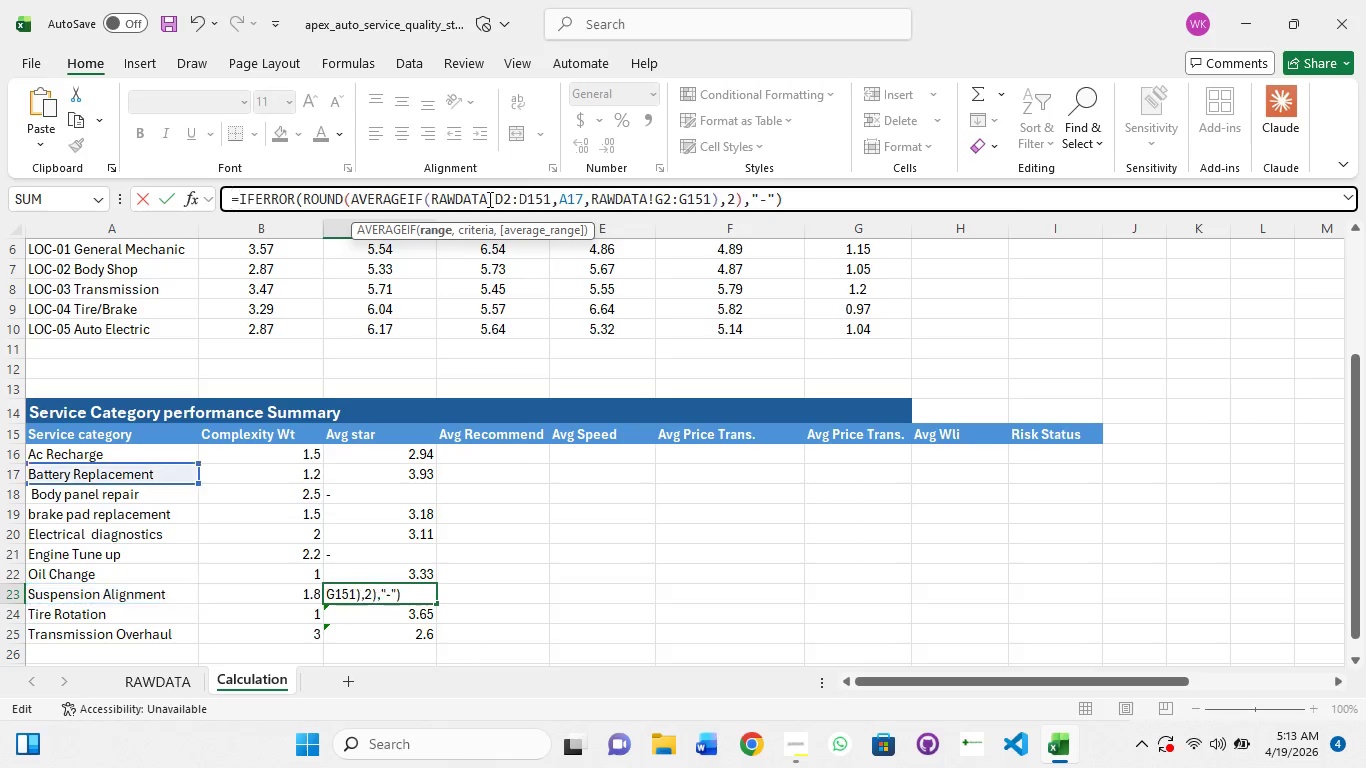 
key(Control+V)
 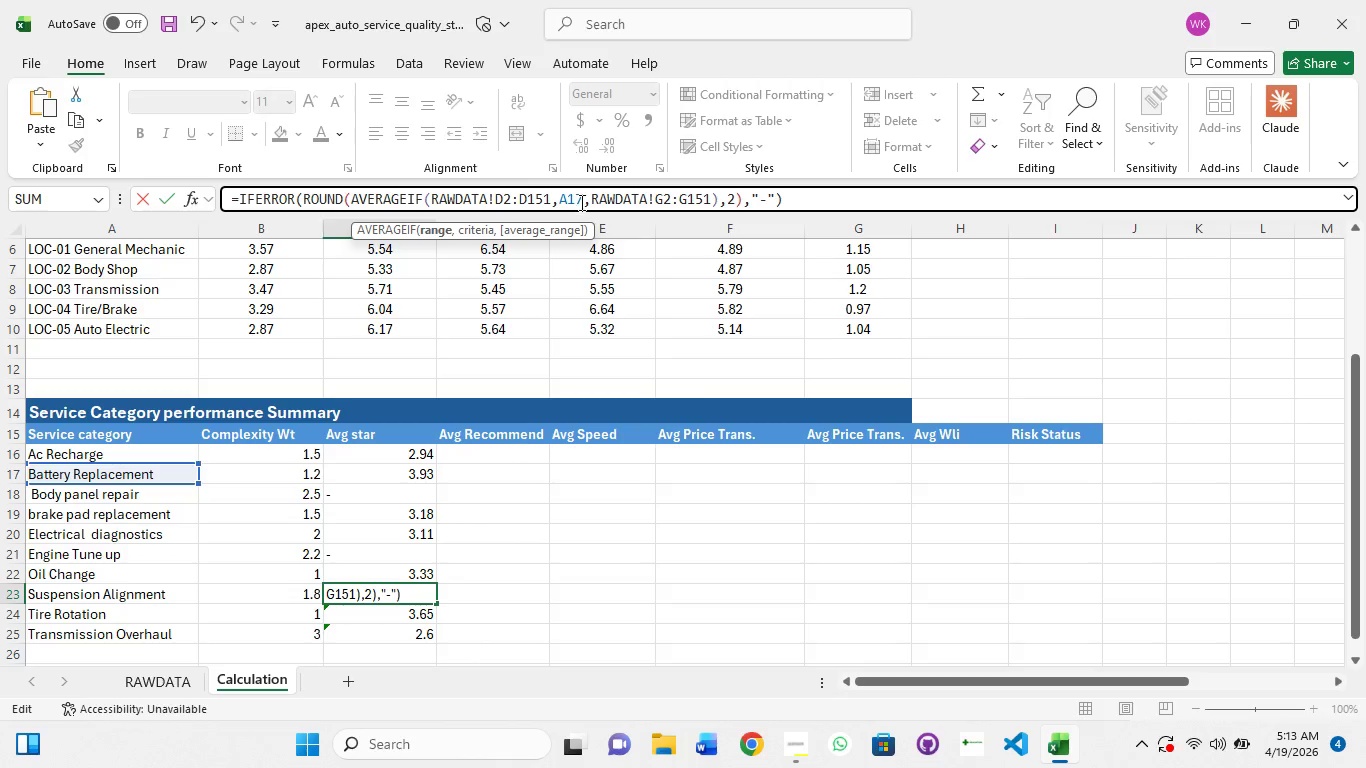 
left_click([580, 202])
 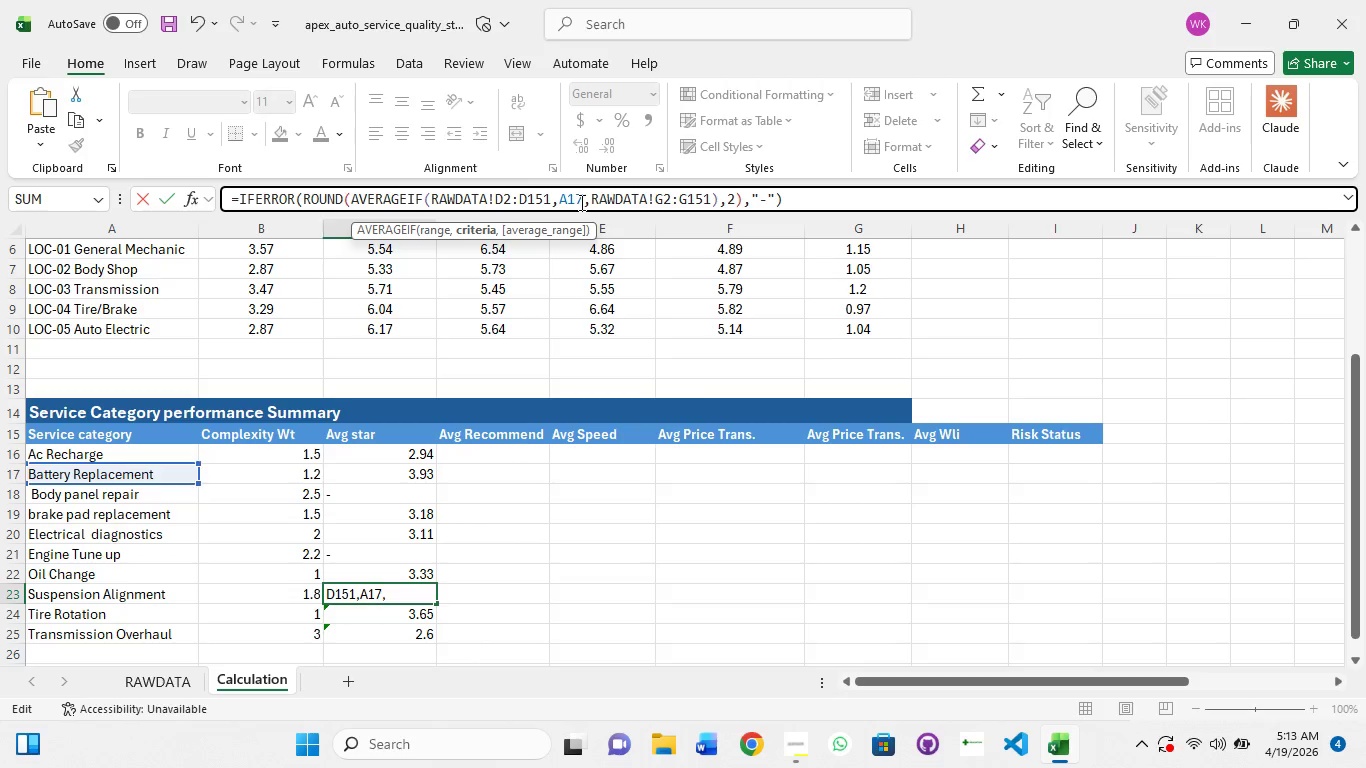 
key(Backspace)
type(23)
 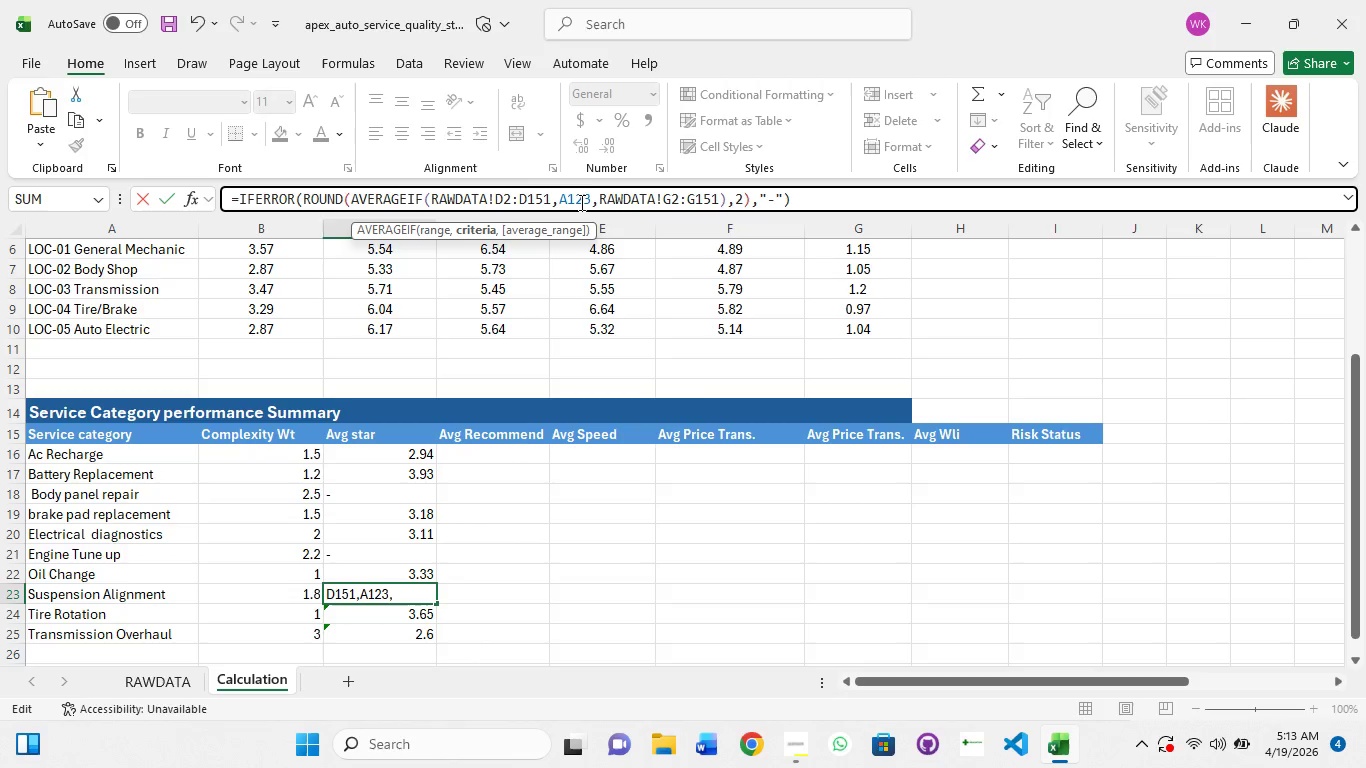 
key(Enter)
 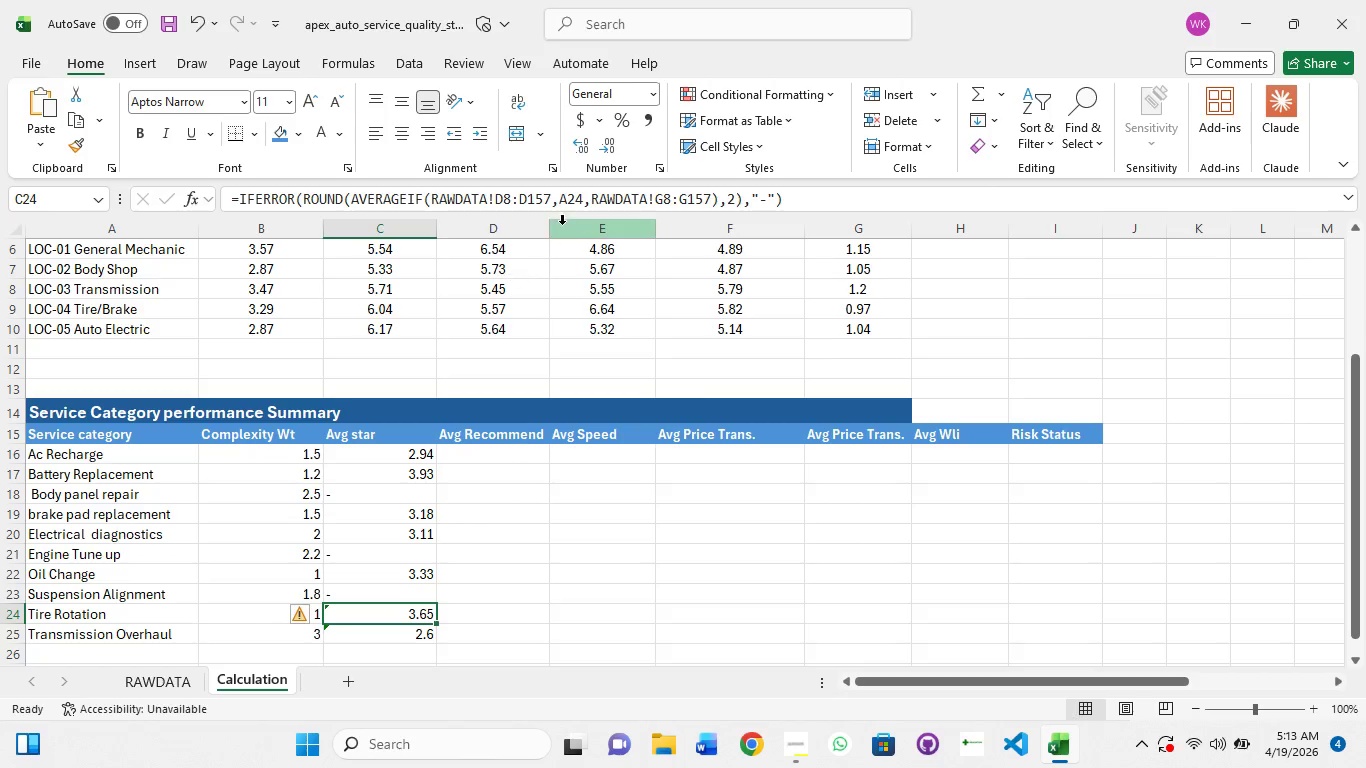 
wait(5.98)
 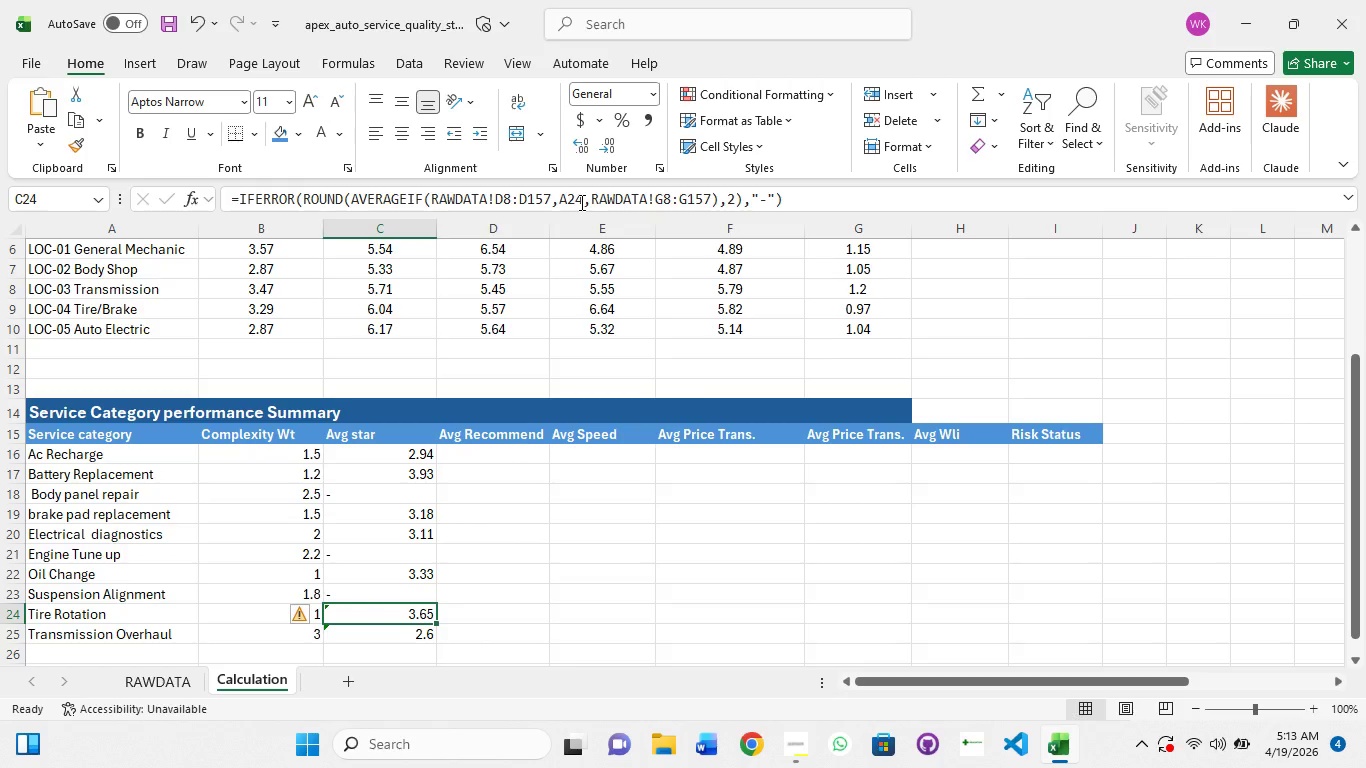 
key(Control+A)
 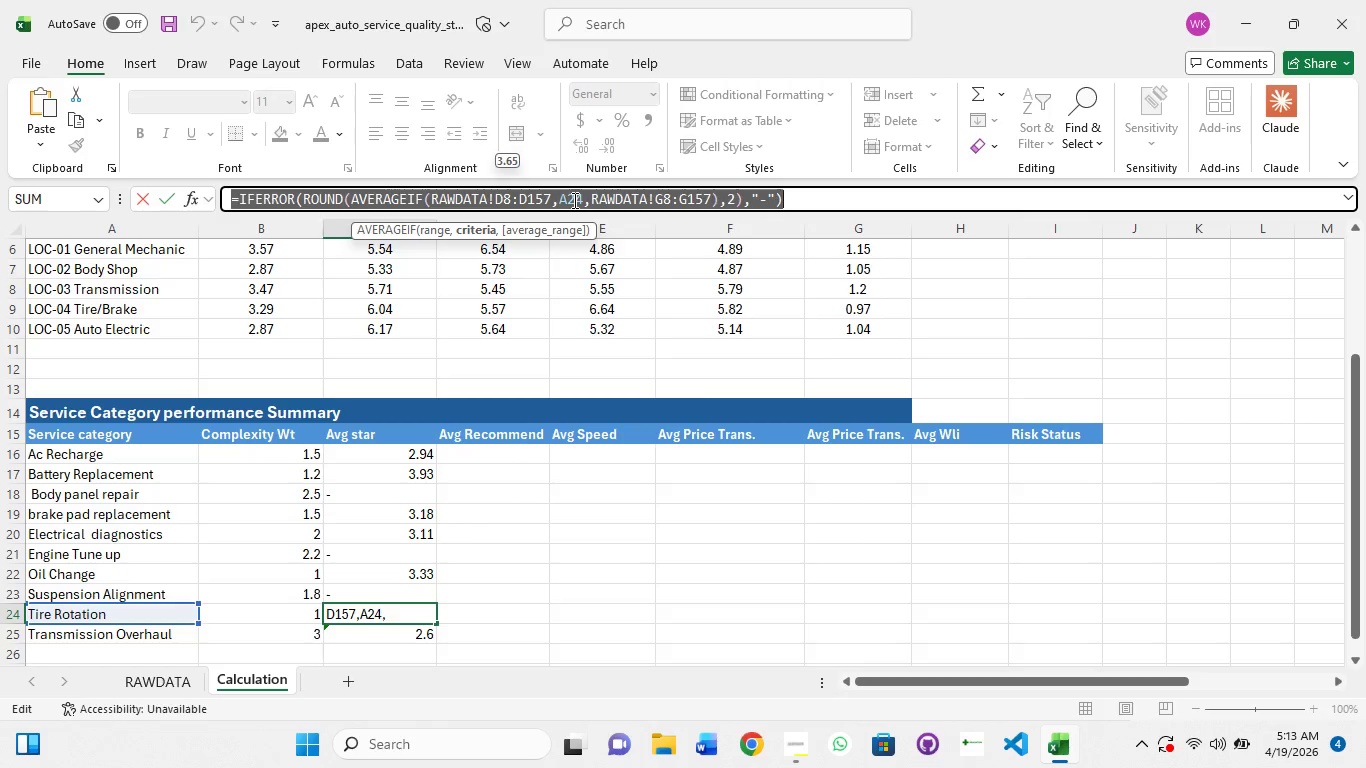 
key(Control+V)
 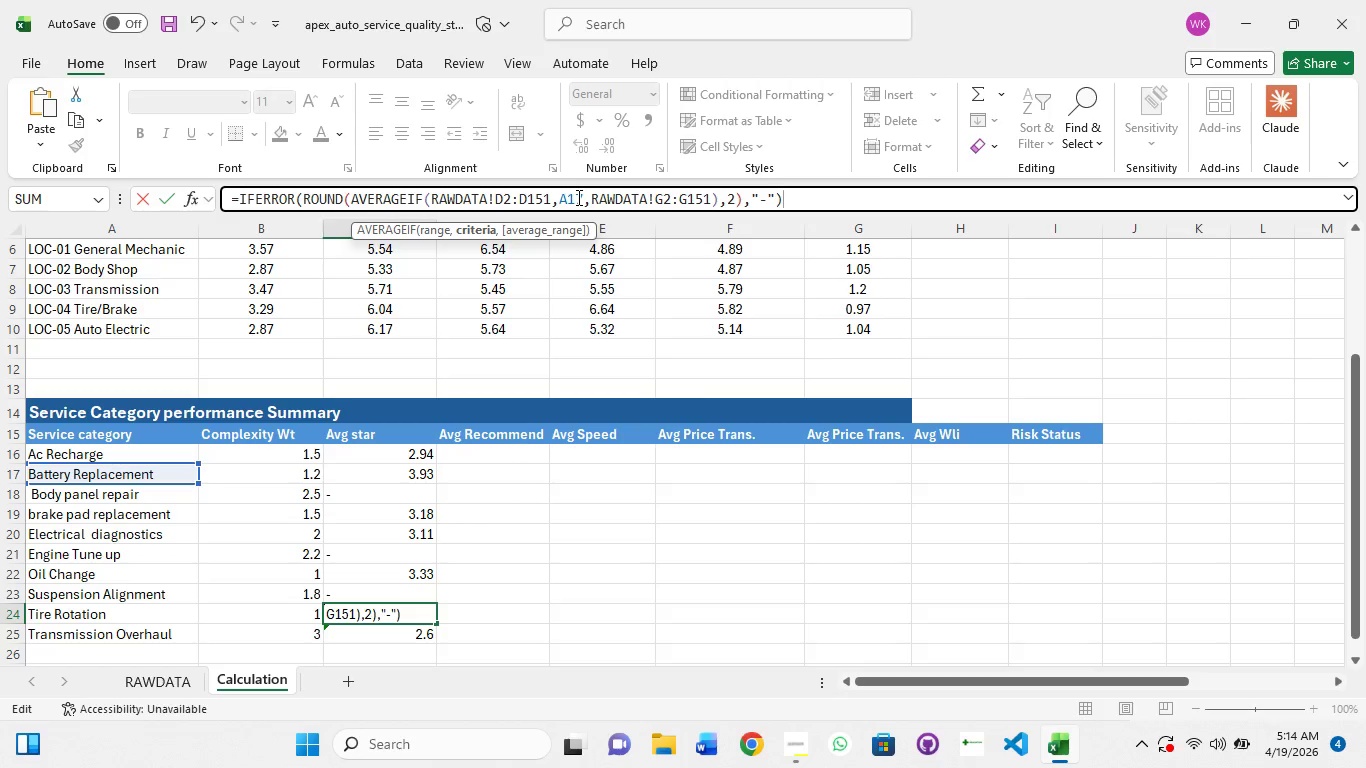 
wait(5.97)
 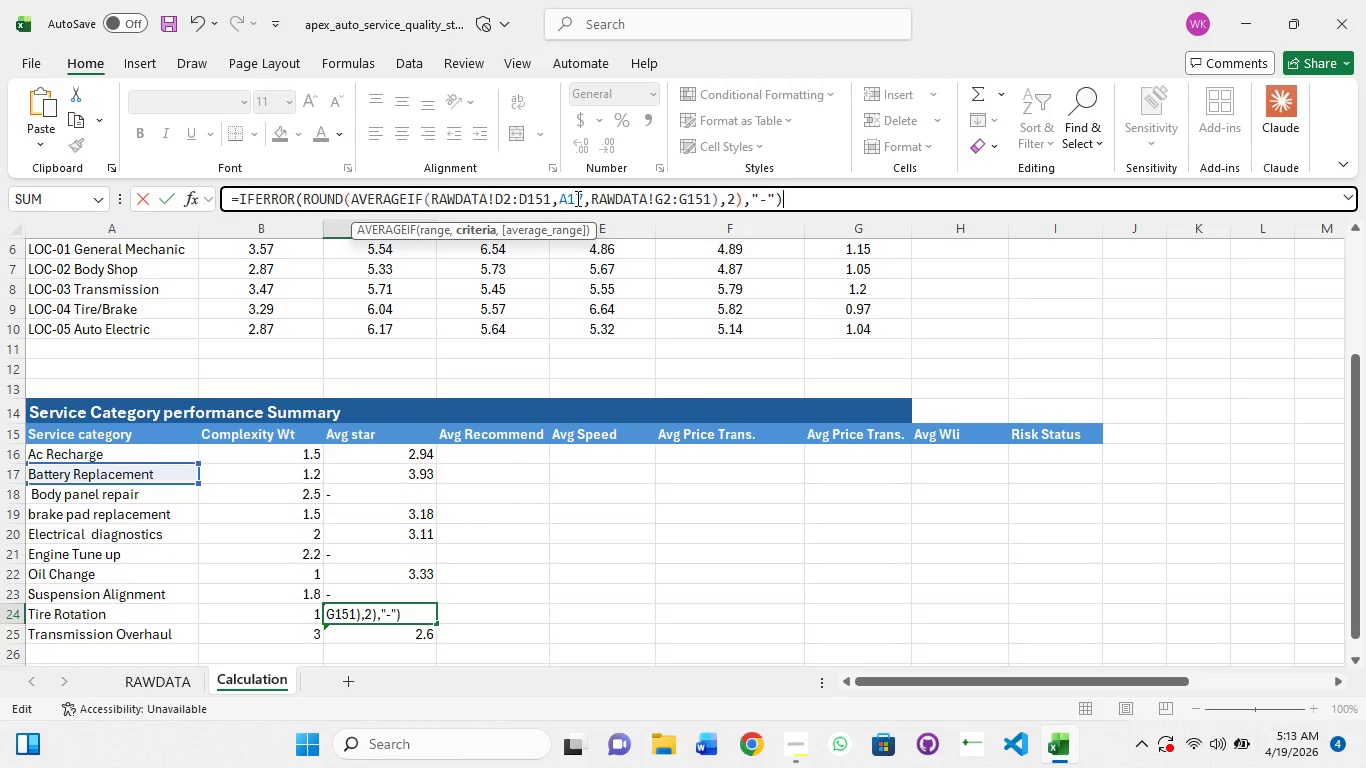 
left_click([581, 201])
 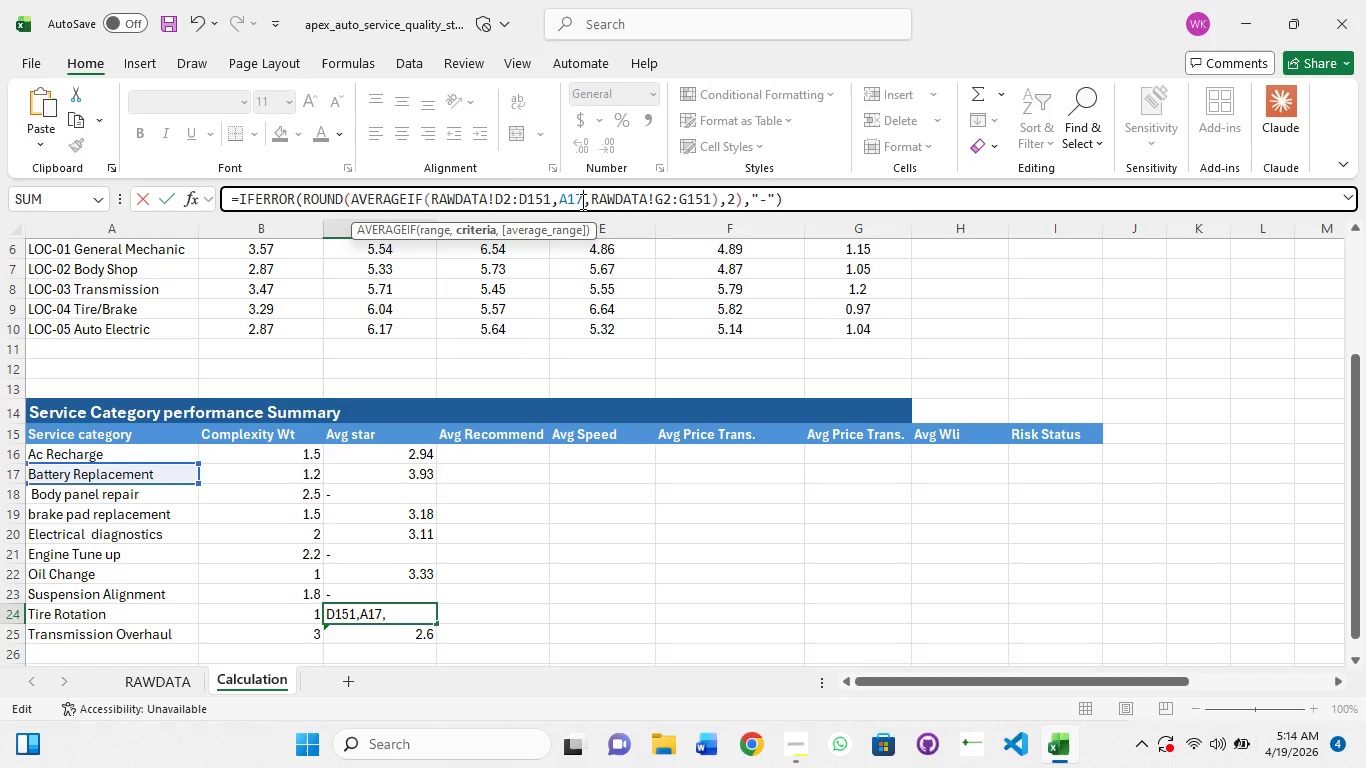 
key(Backspace)
 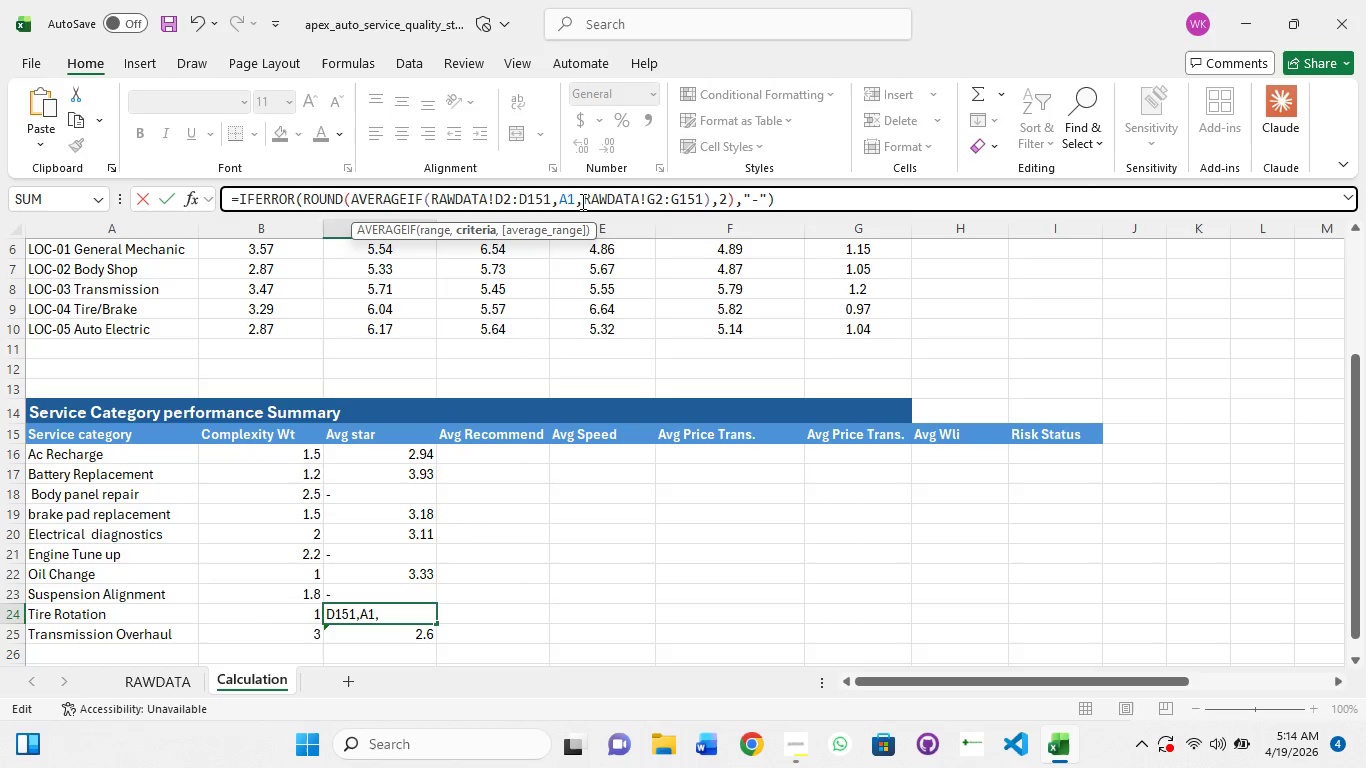 
key(Backspace)
 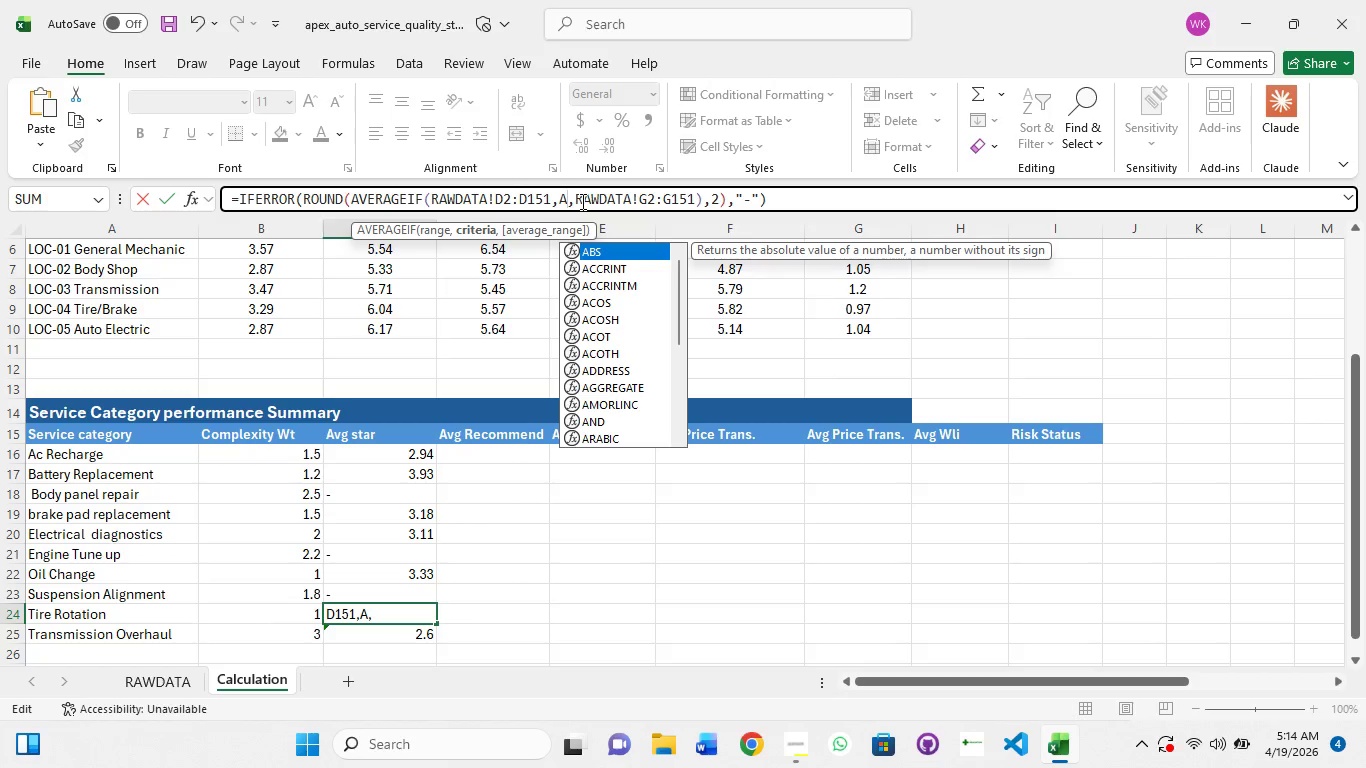 
type(24)
 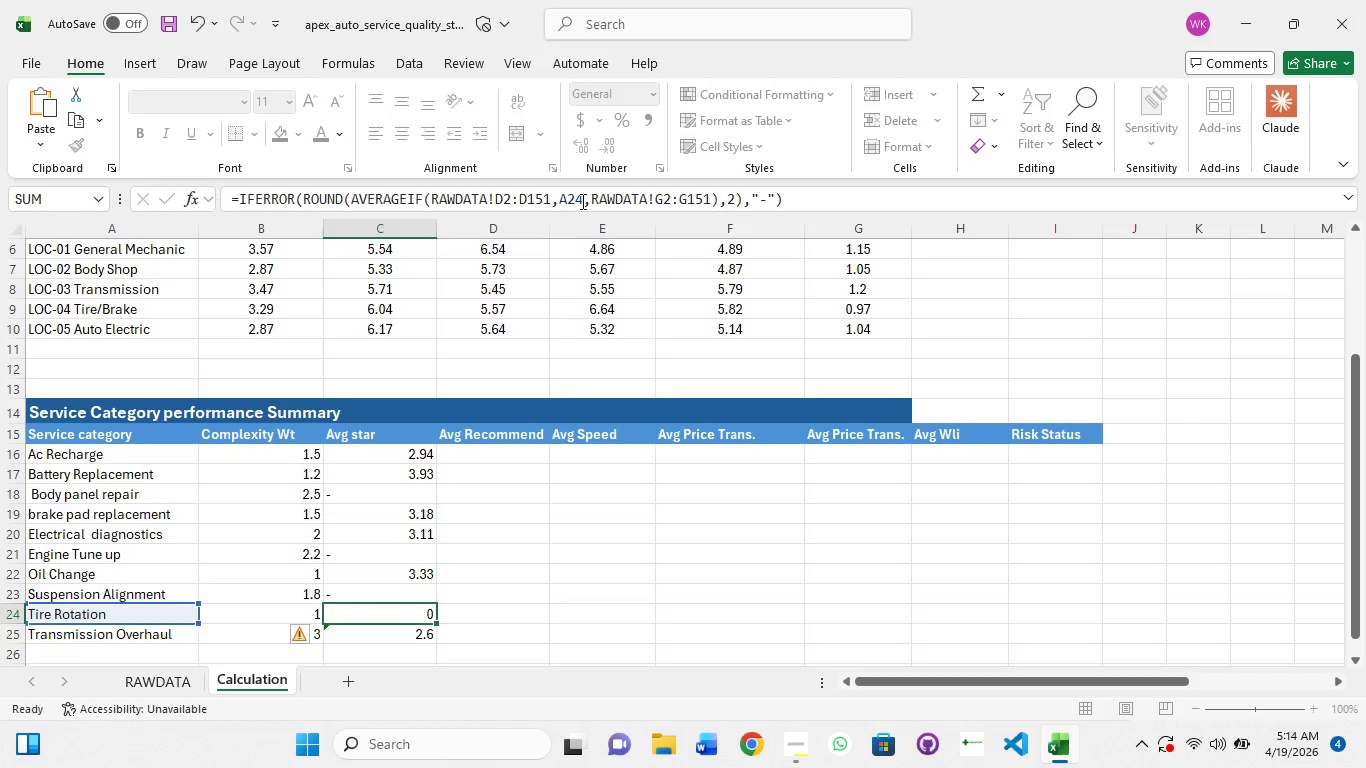 
key(Enter)
 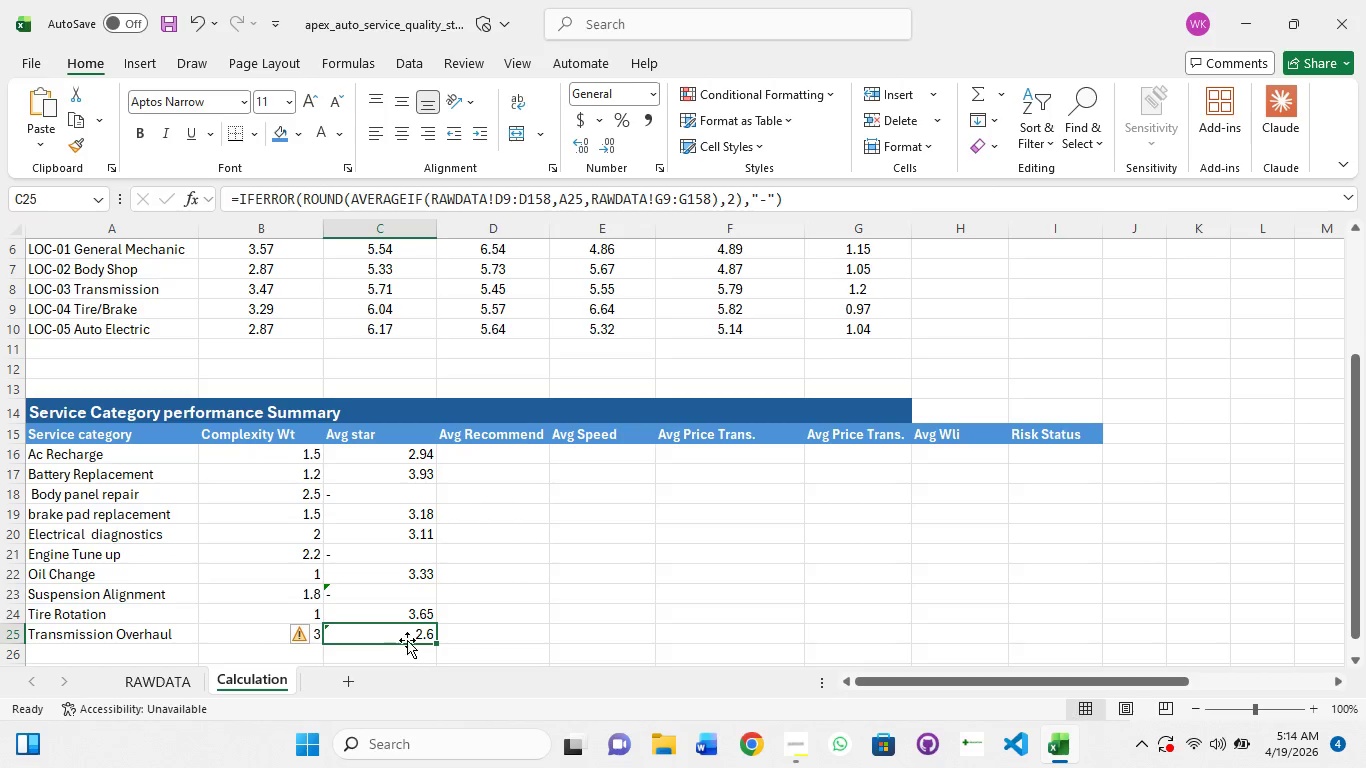 
left_click([407, 635])
 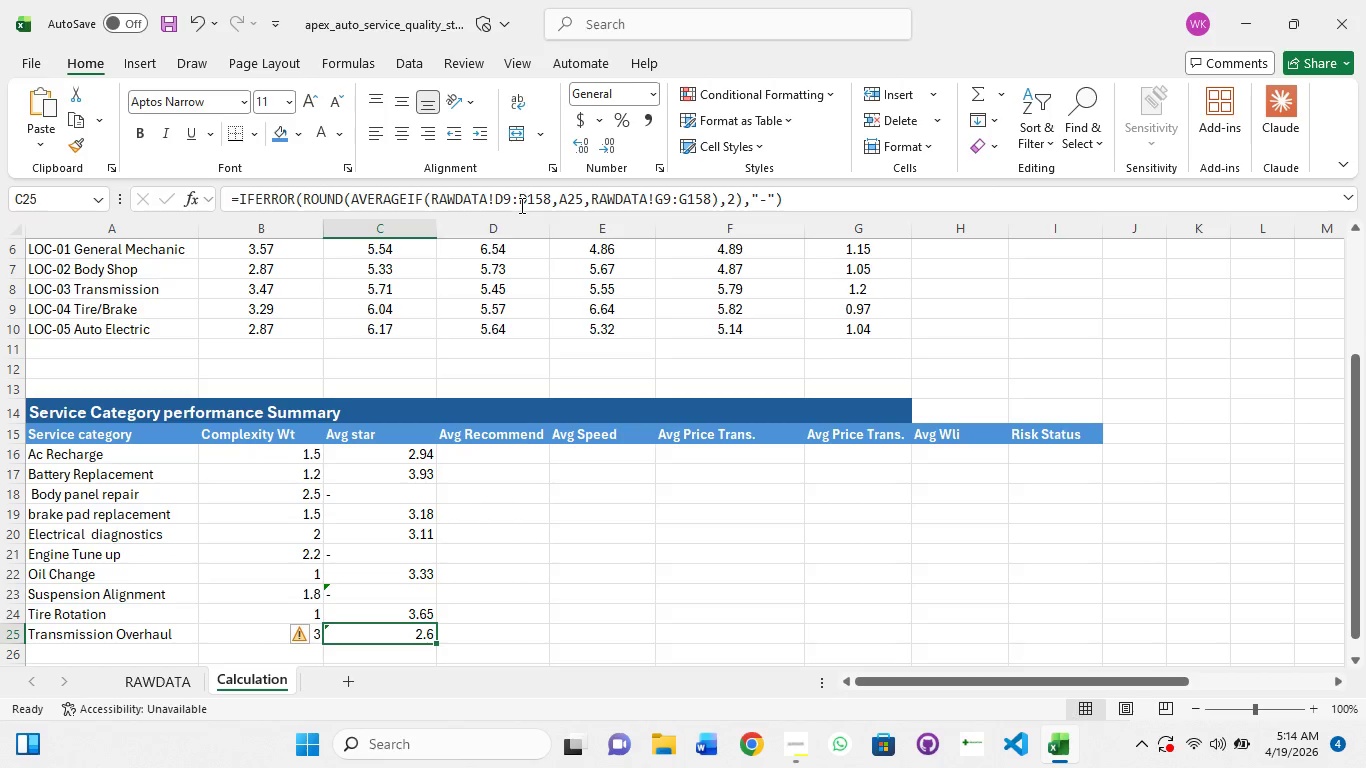 
left_click([524, 201])
 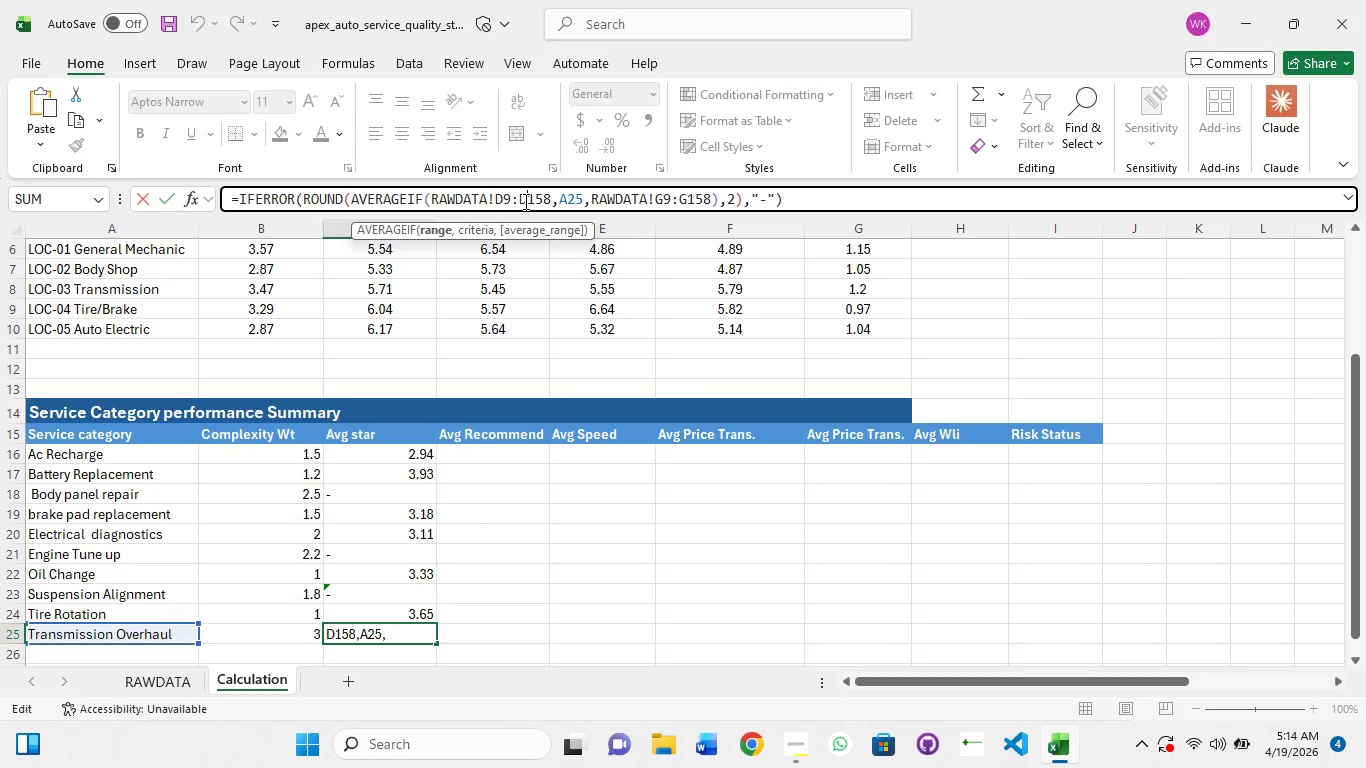 
key(Control+A)
 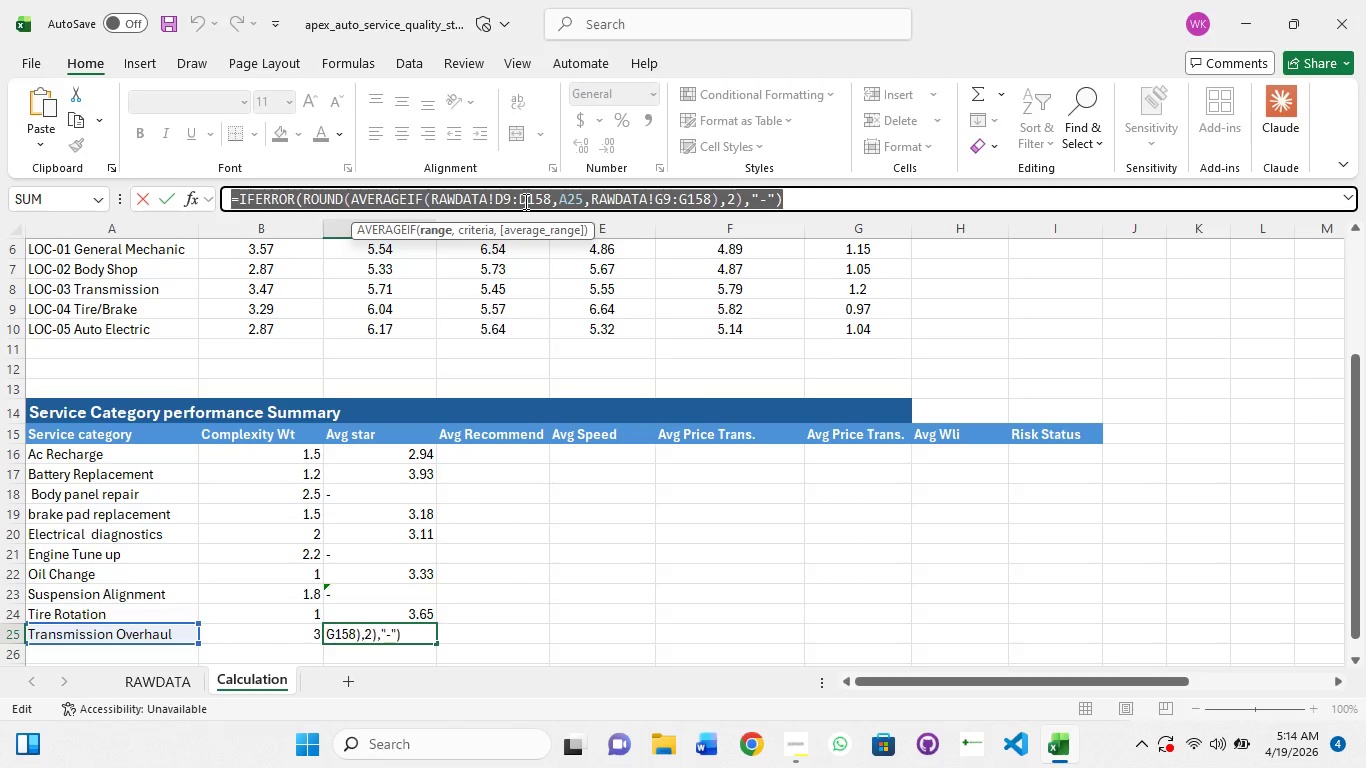 
key(Control+V)
 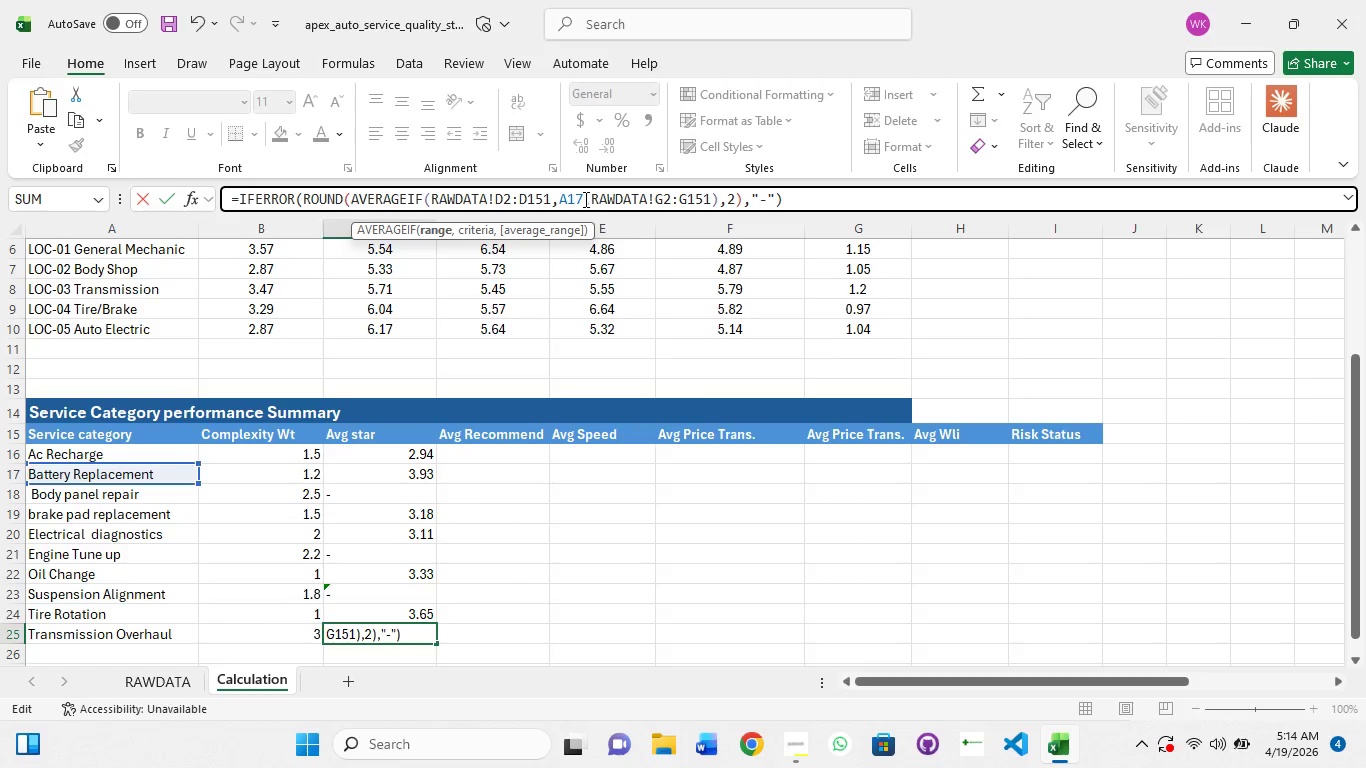 
left_click([581, 199])
 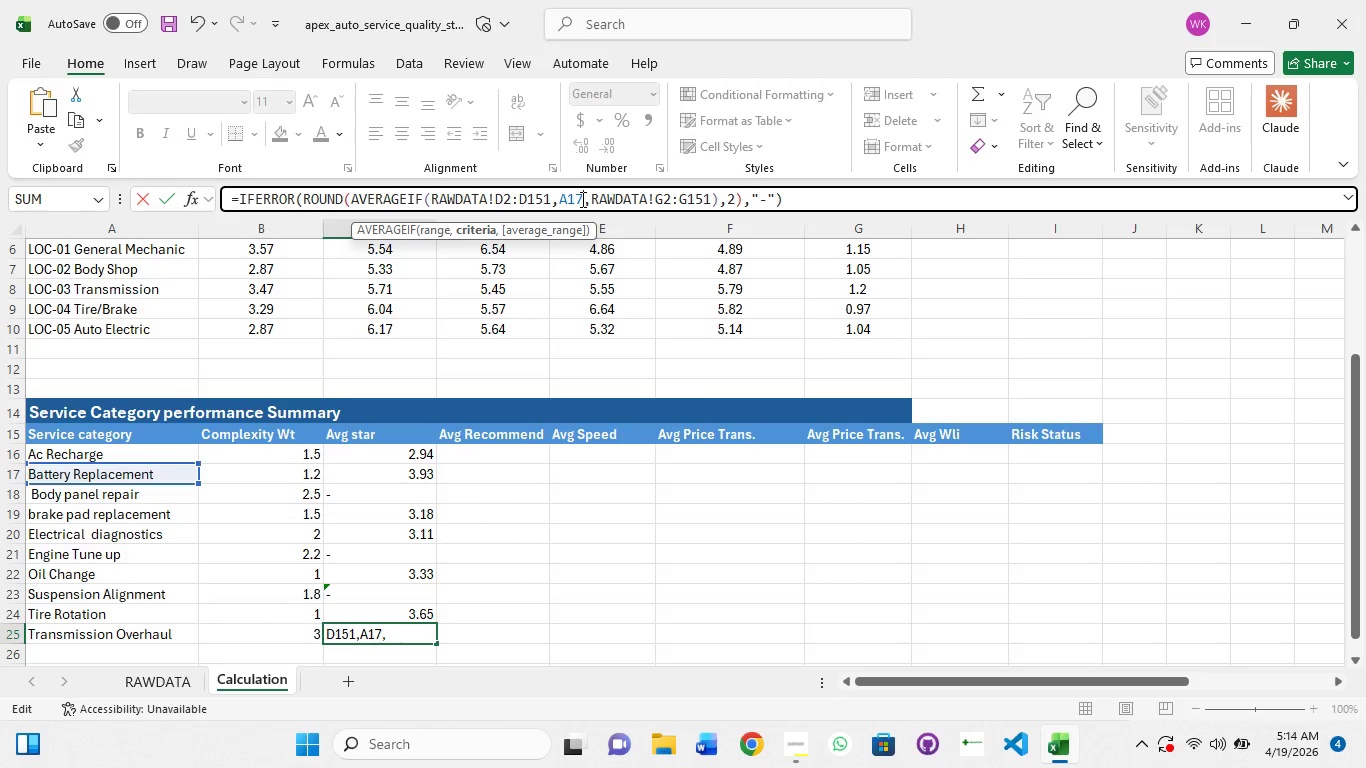 
key(Backspace)
type(25)
 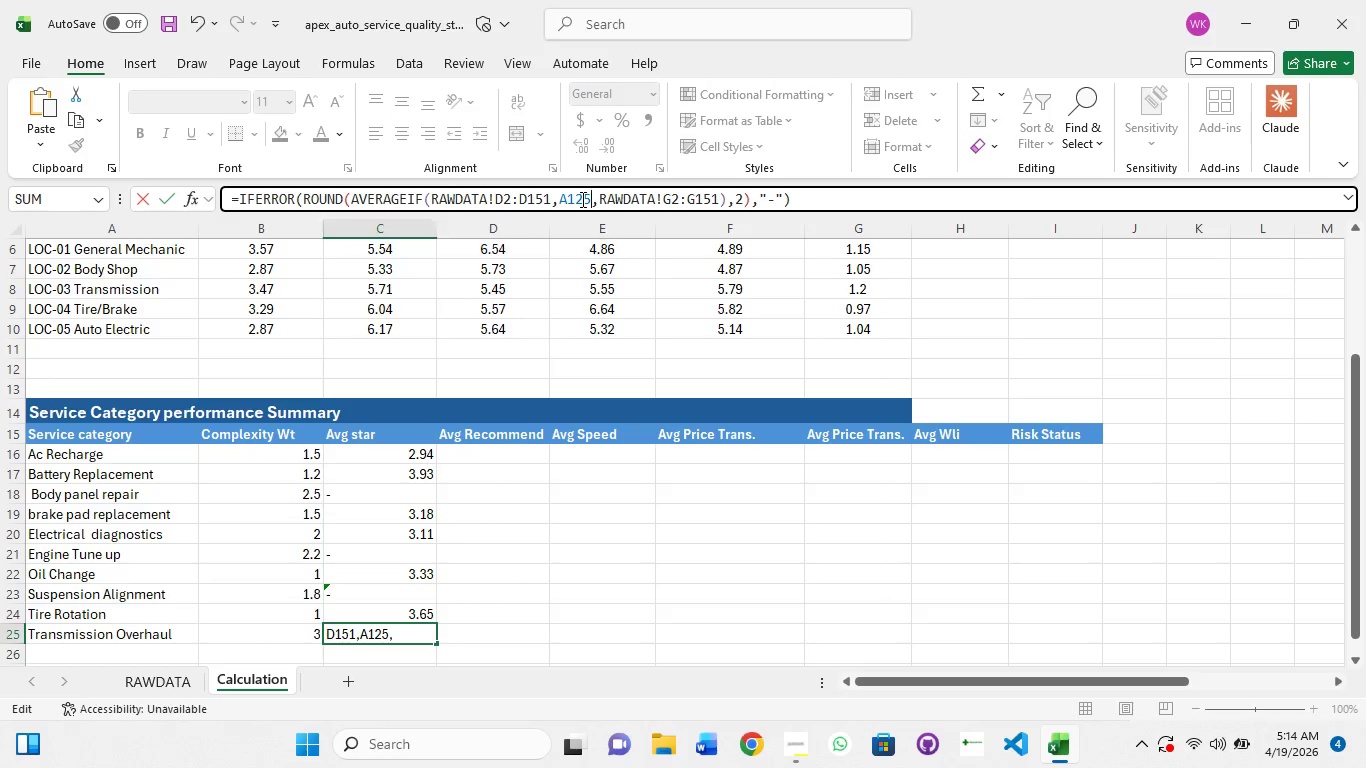 
key(Enter)
 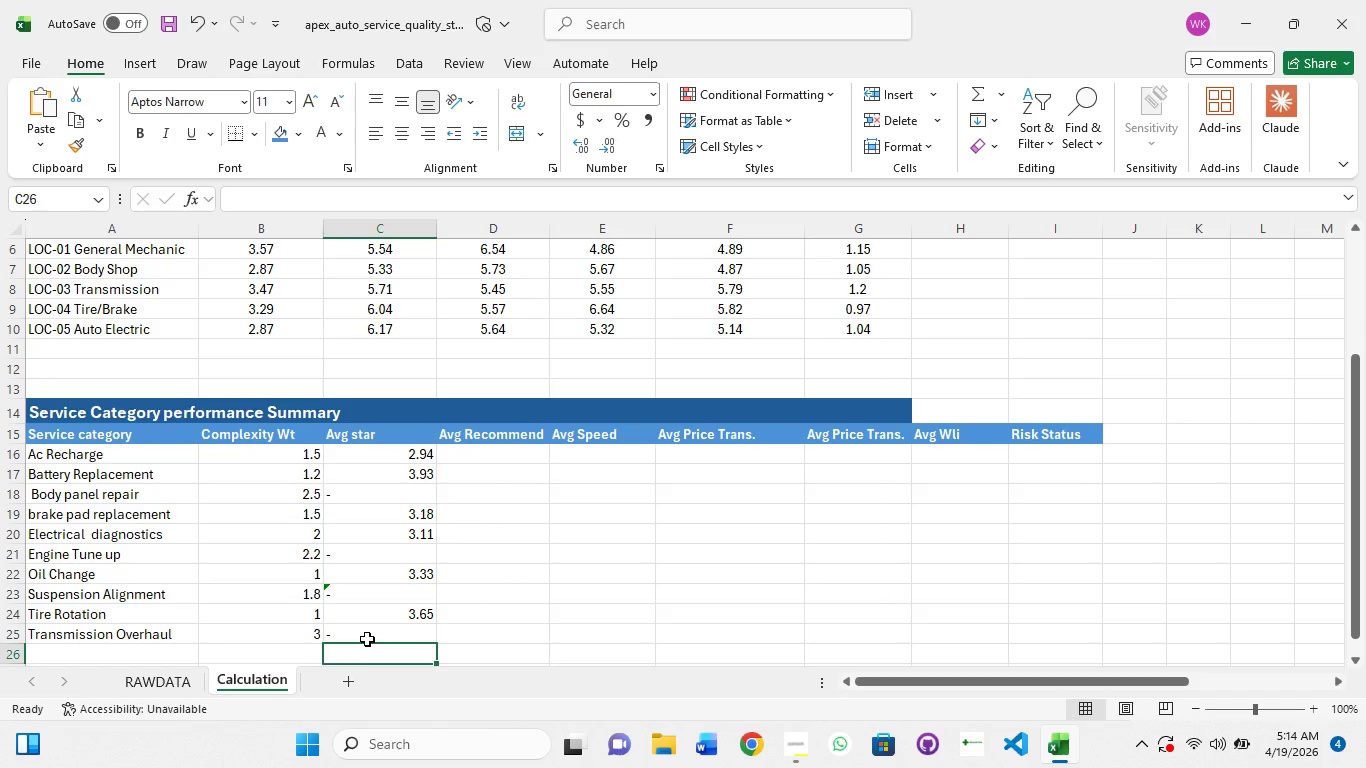 
left_click([367, 636])
 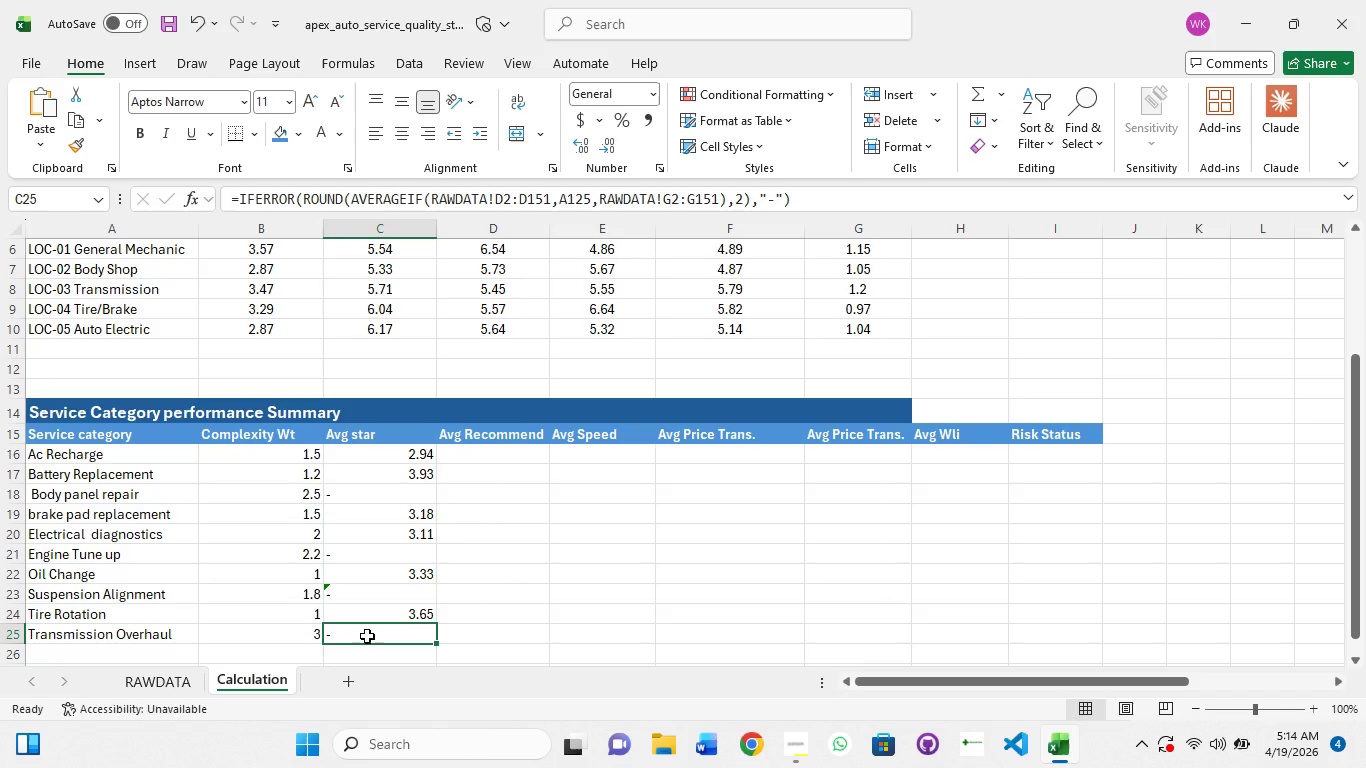 
double_click([367, 636])
 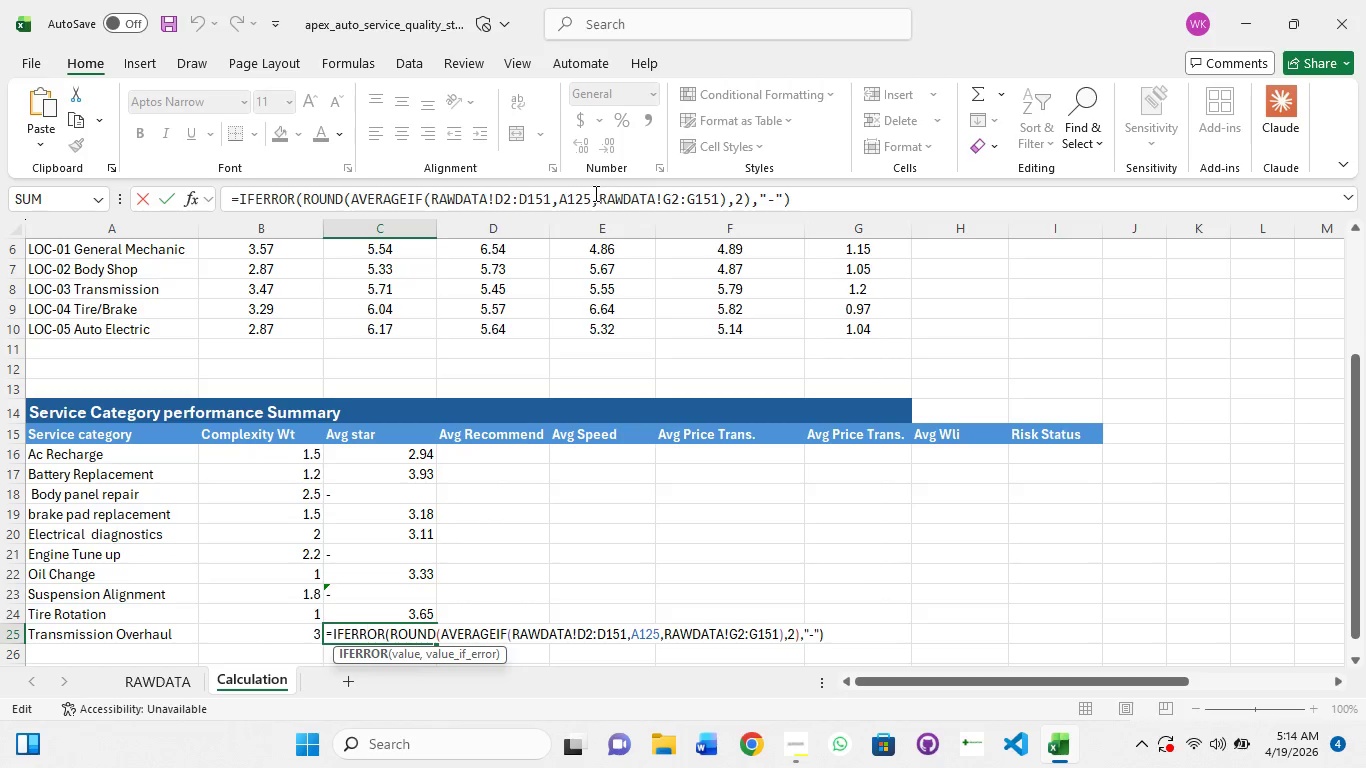 
left_click([588, 198])
 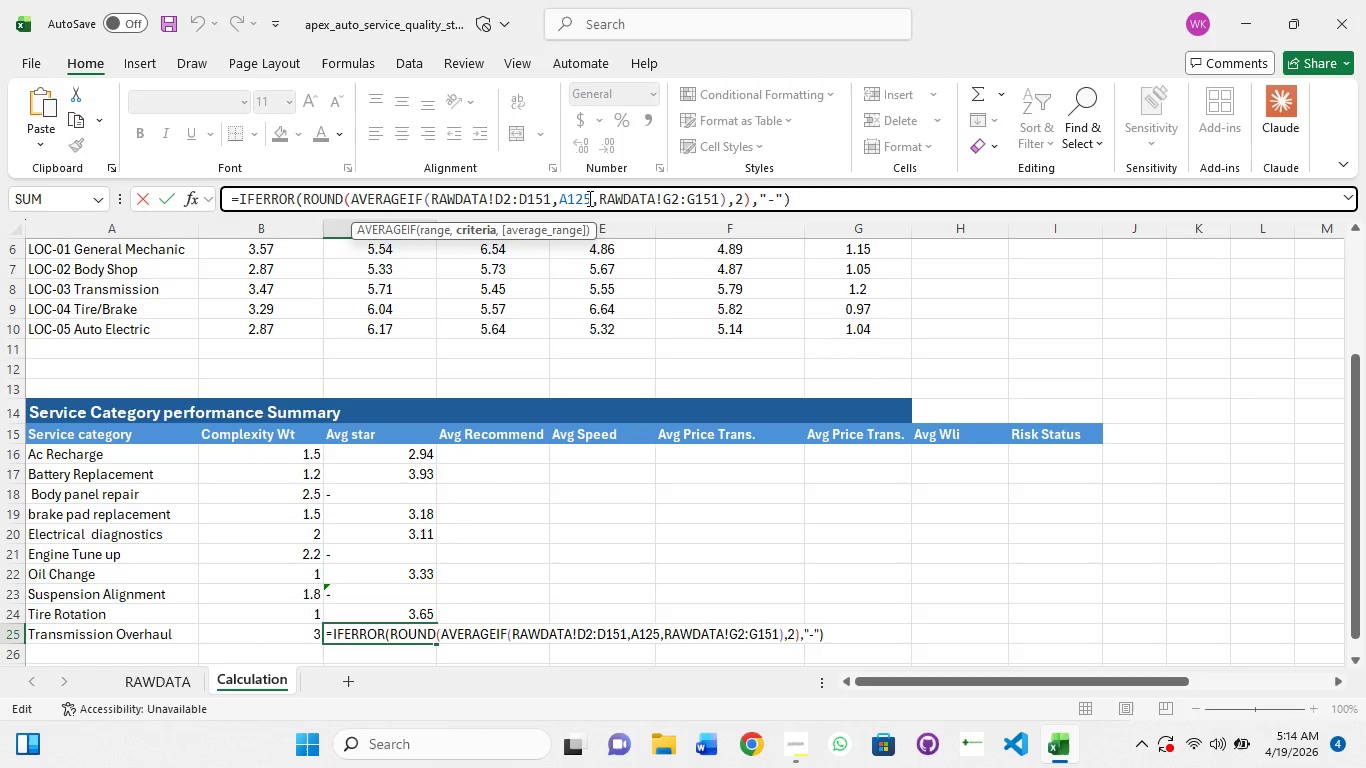 
key(ArrowLeft)
 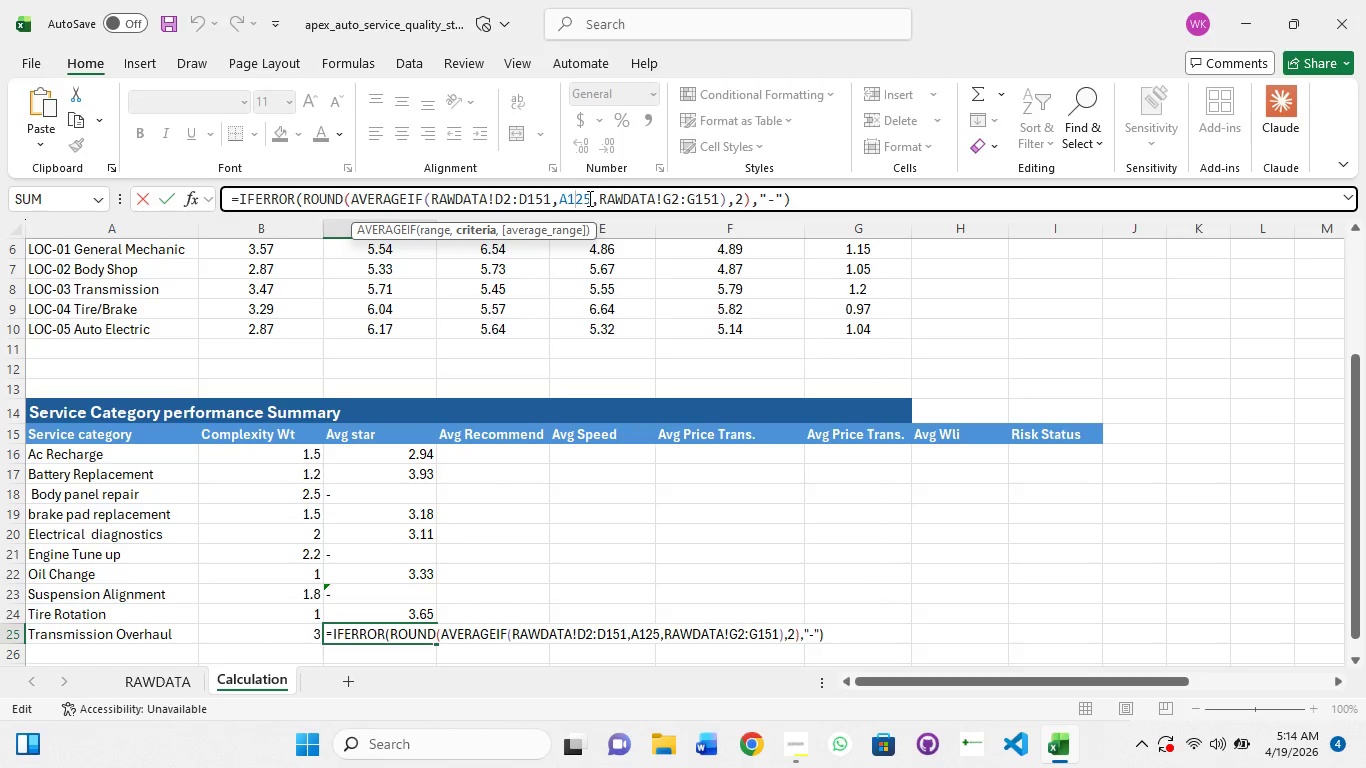 
key(ArrowLeft)
 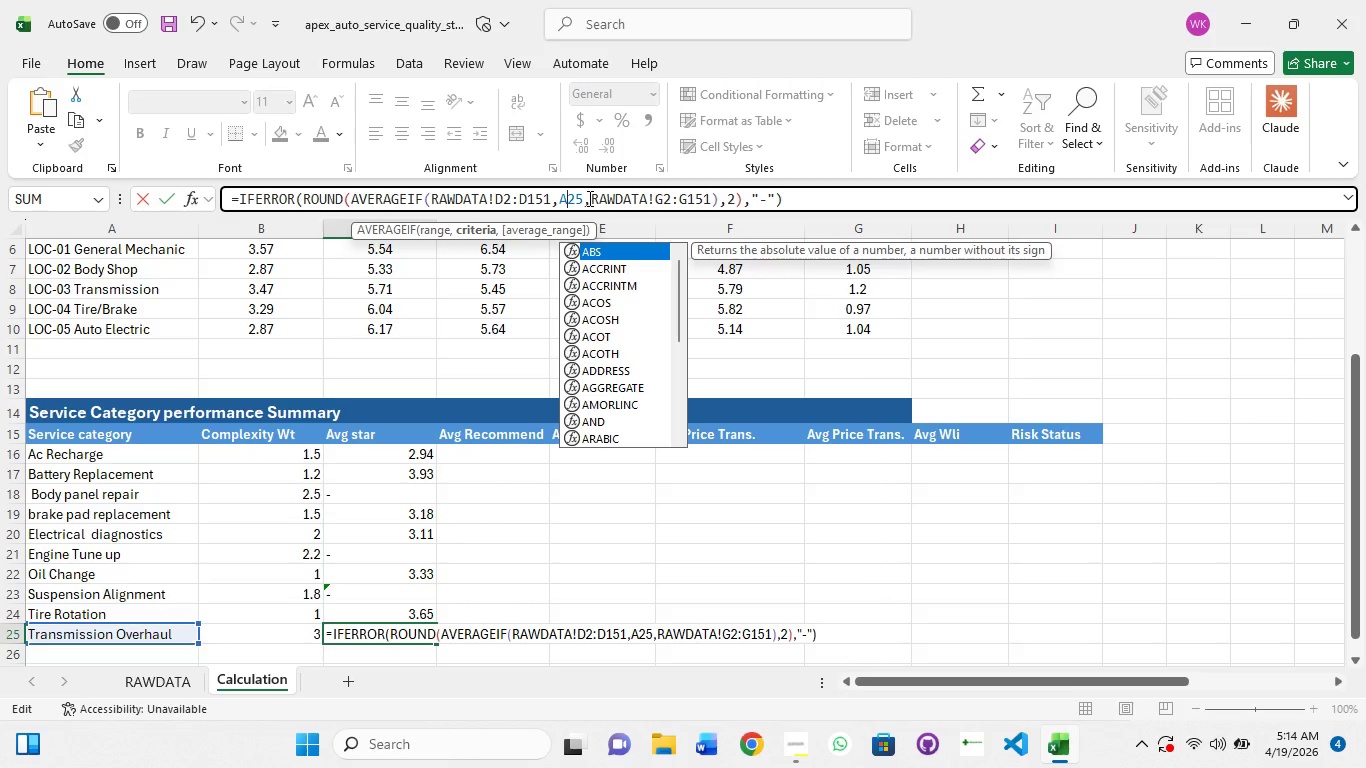 
key(Backspace)
 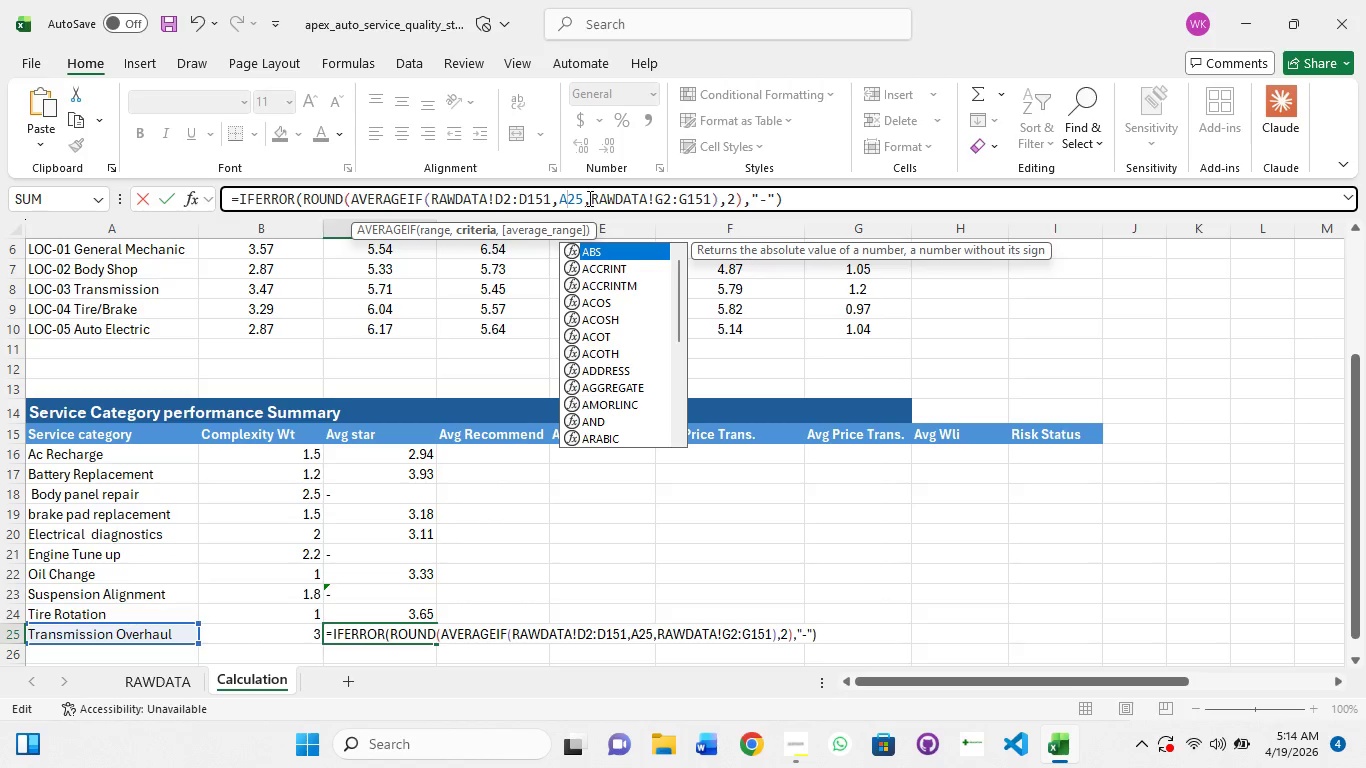 
key(Enter)
 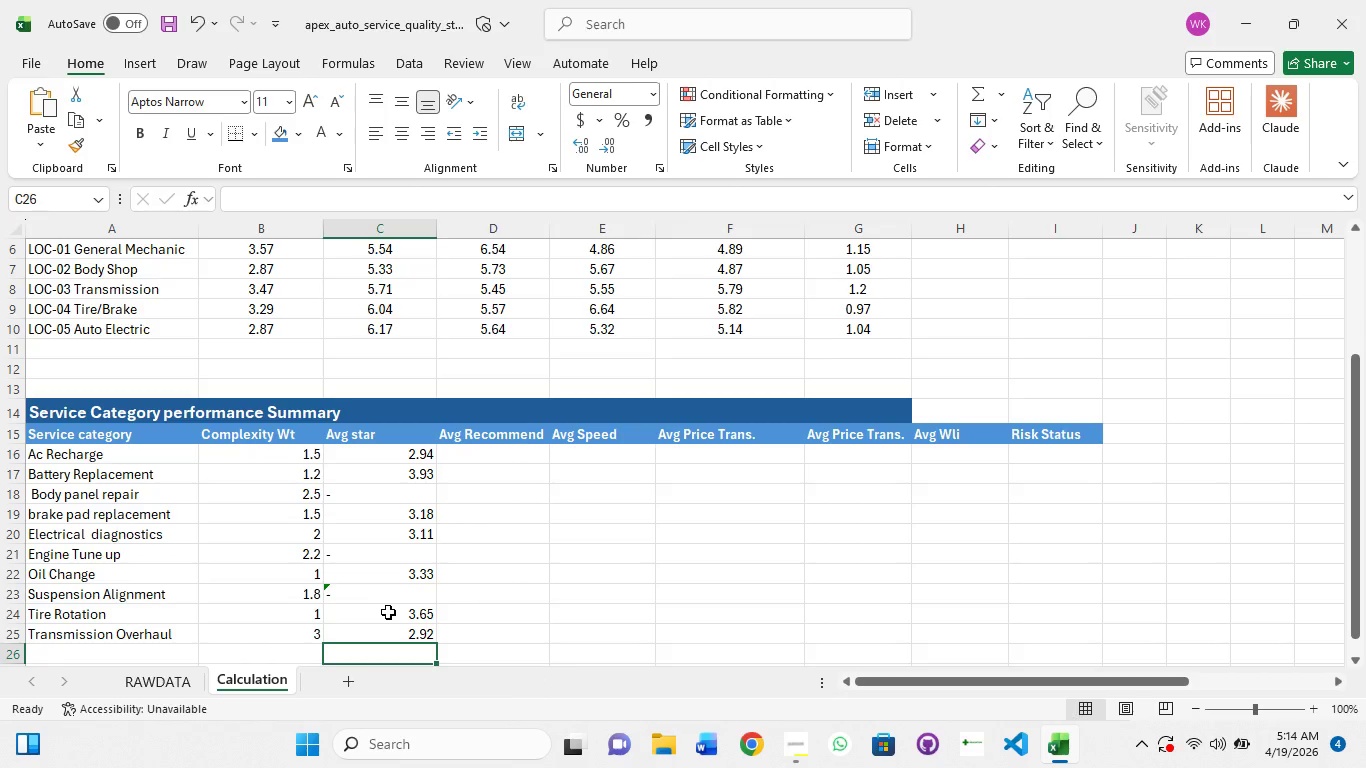 
left_click([389, 595])
 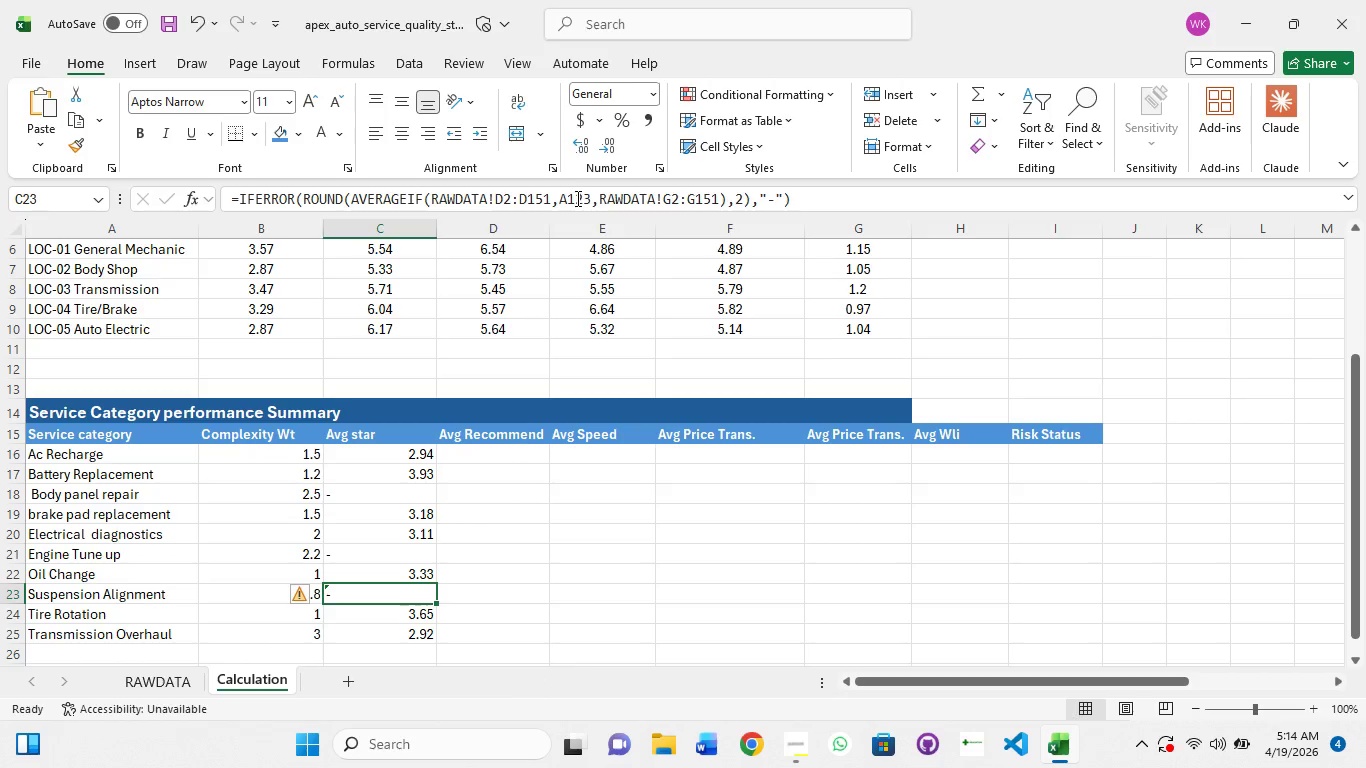 
left_click([576, 198])
 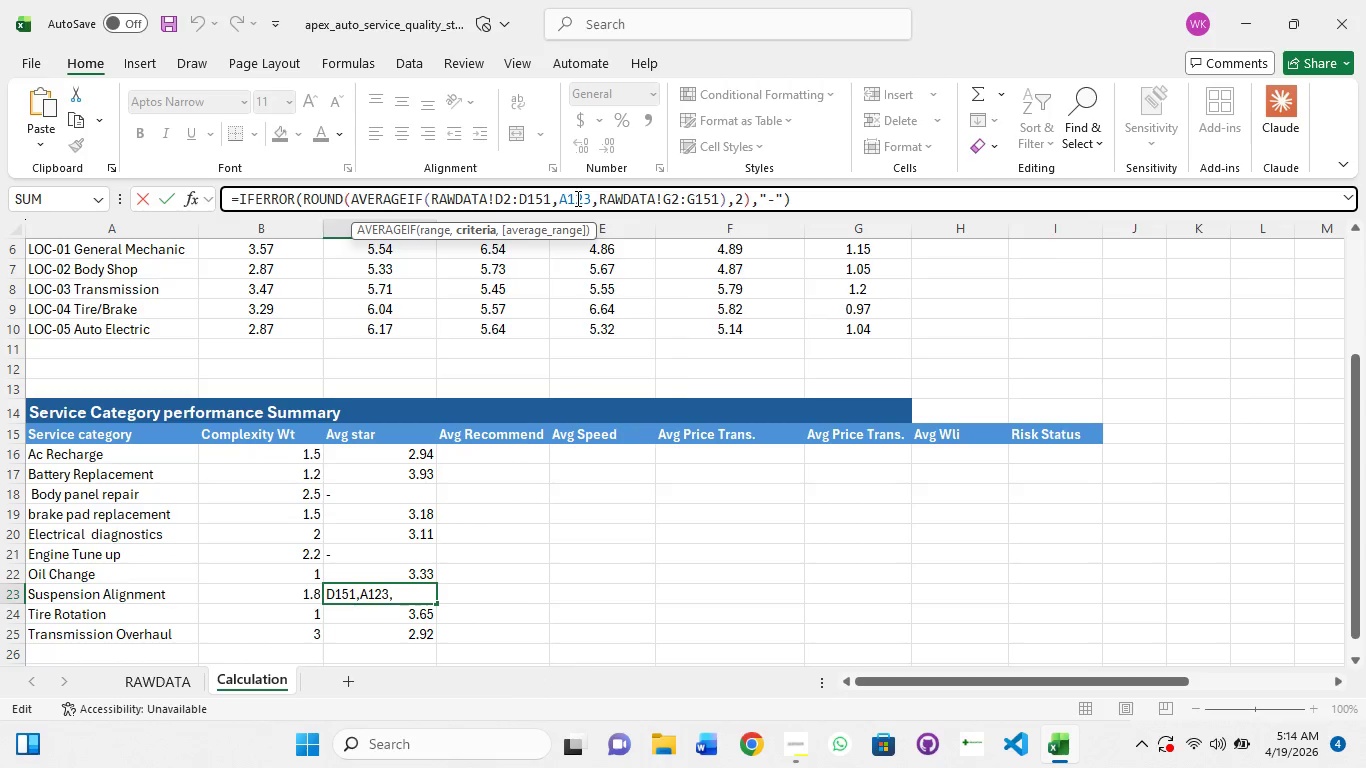 
key(Backspace)
 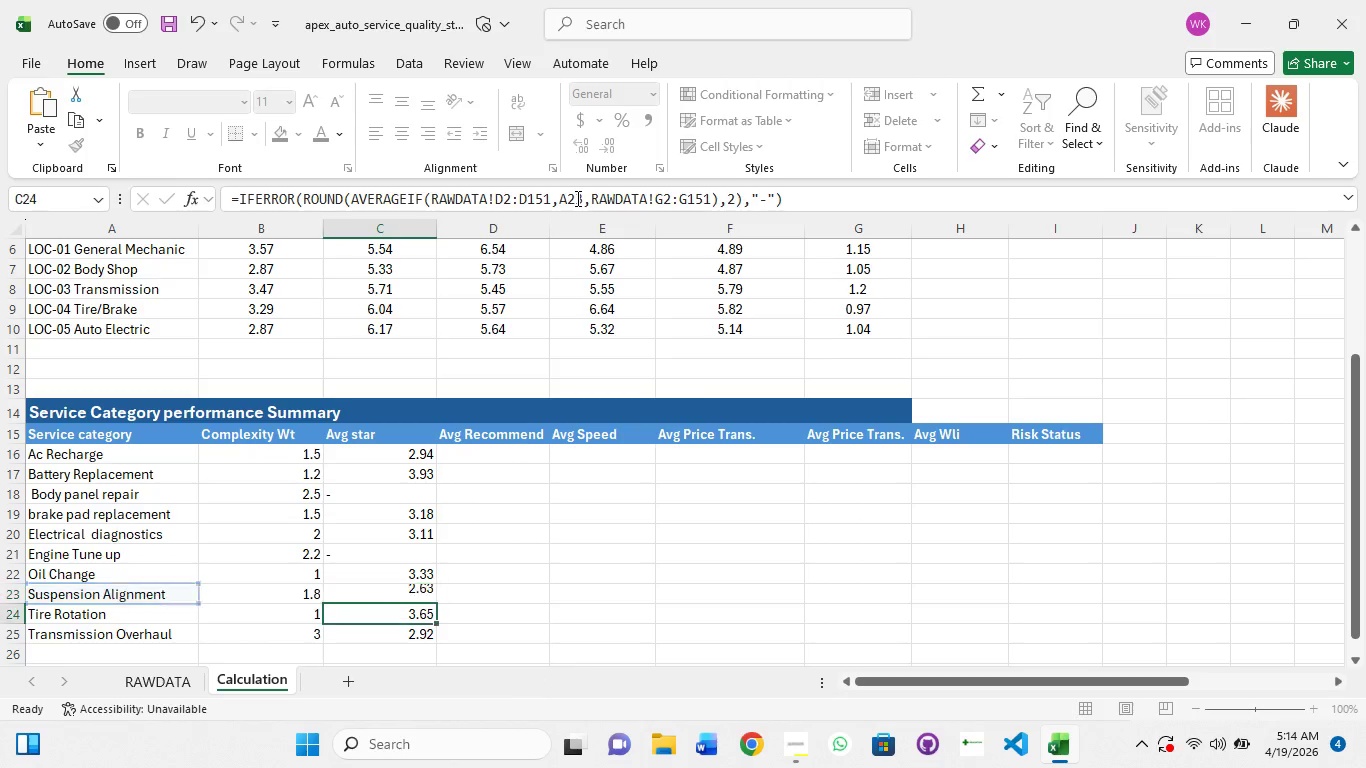 
key(Enter)
 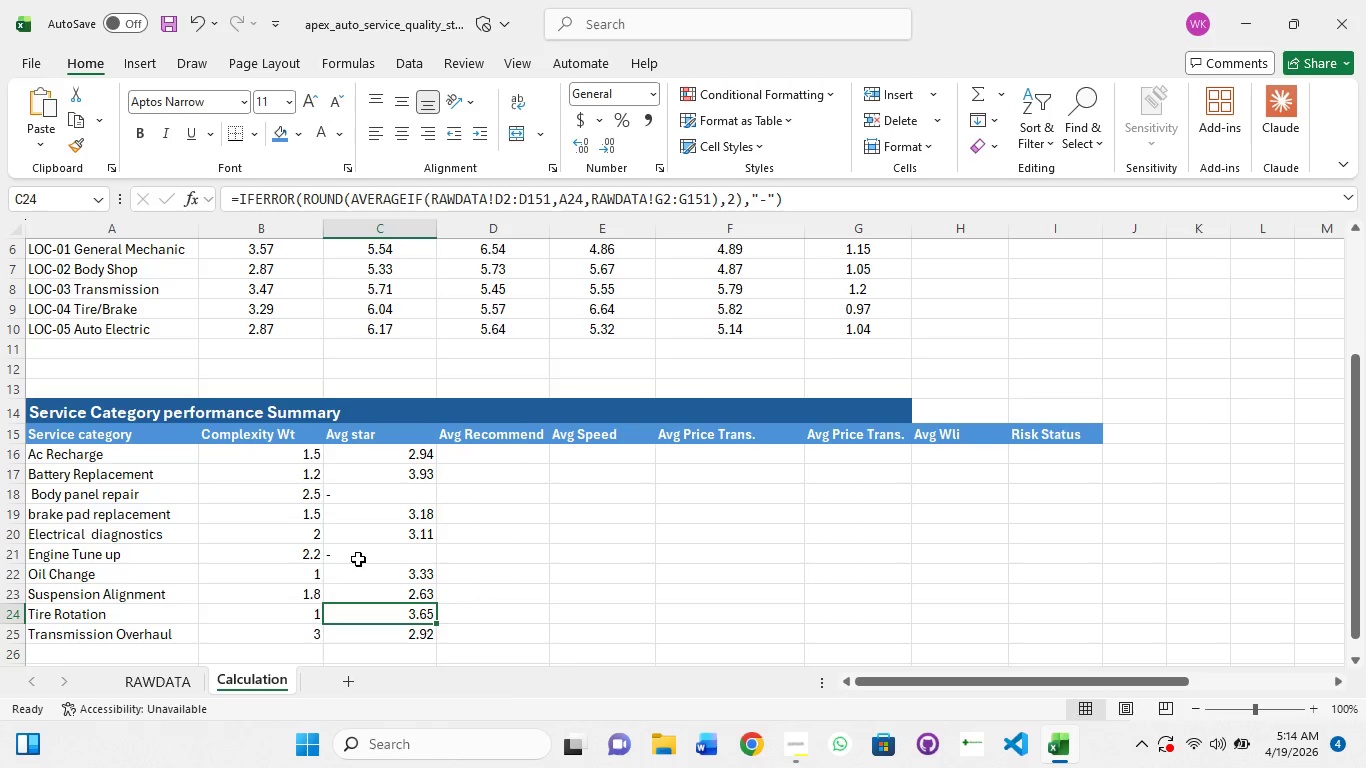 
left_click([363, 556])
 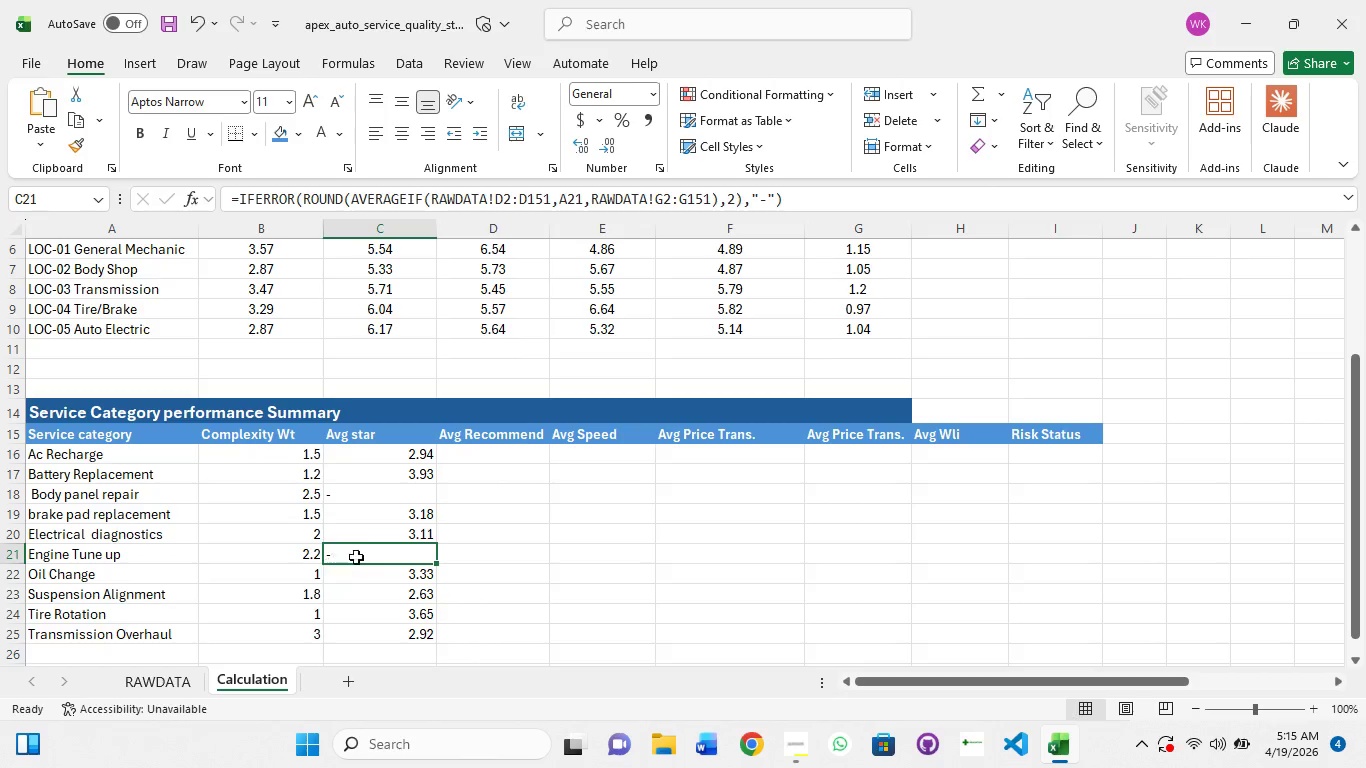 
wait(13.38)
 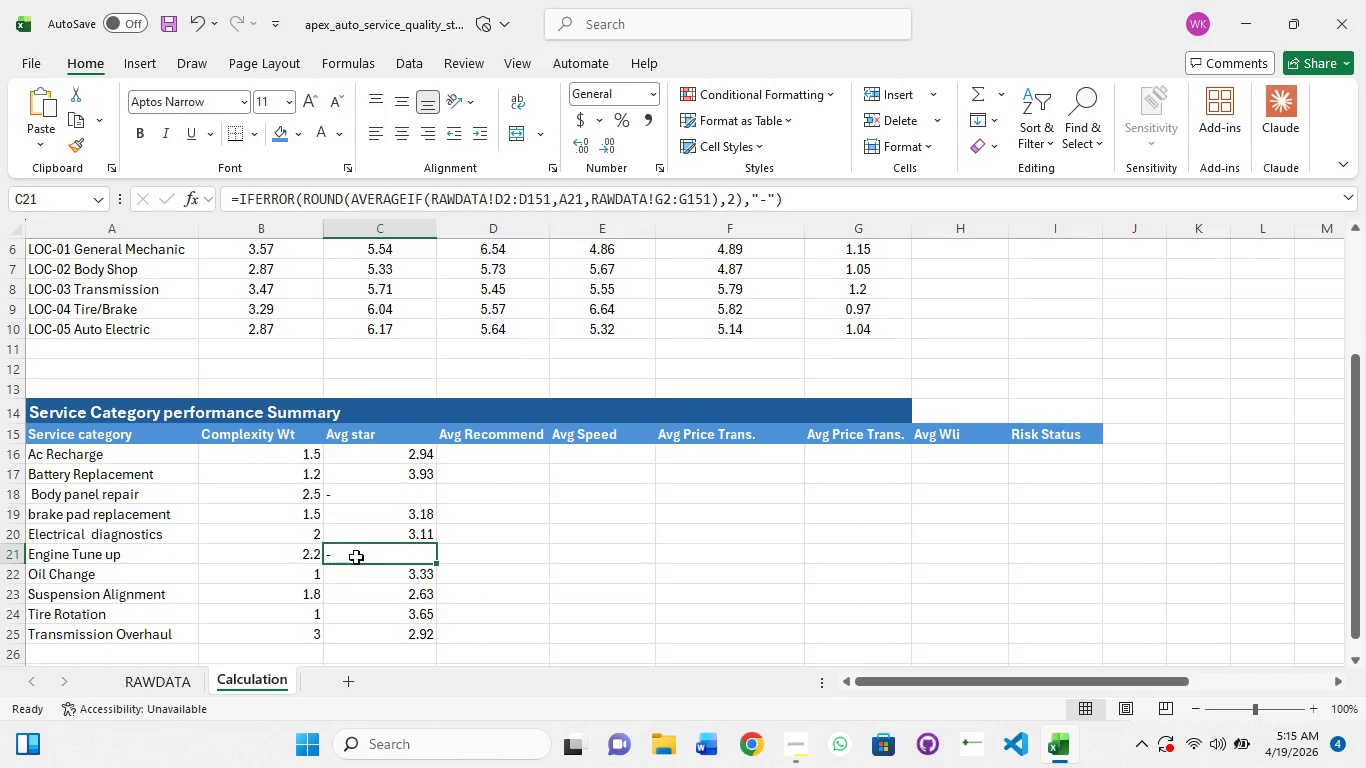 
left_click([580, 200])
 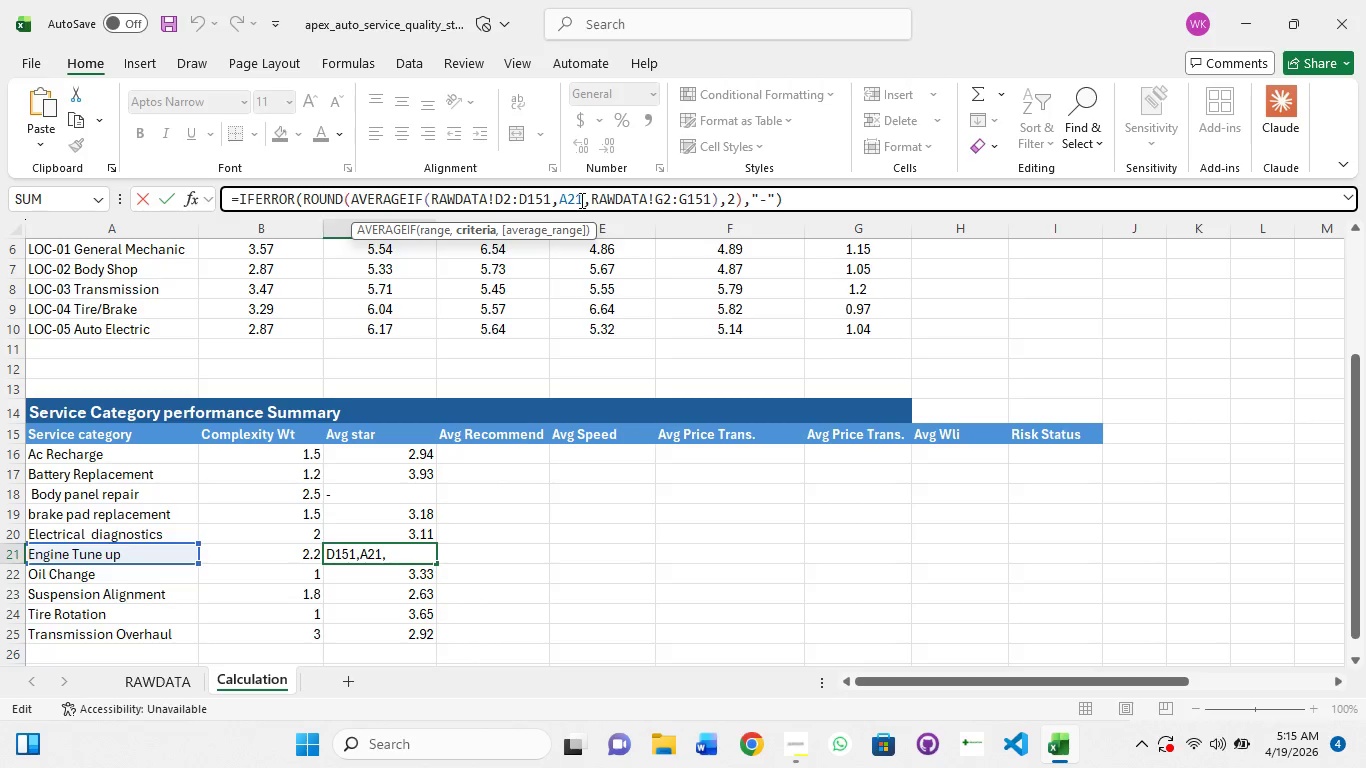 
key(Backspace)
key(Backspace)
key(Backspace)
type("Engine Tune up")
 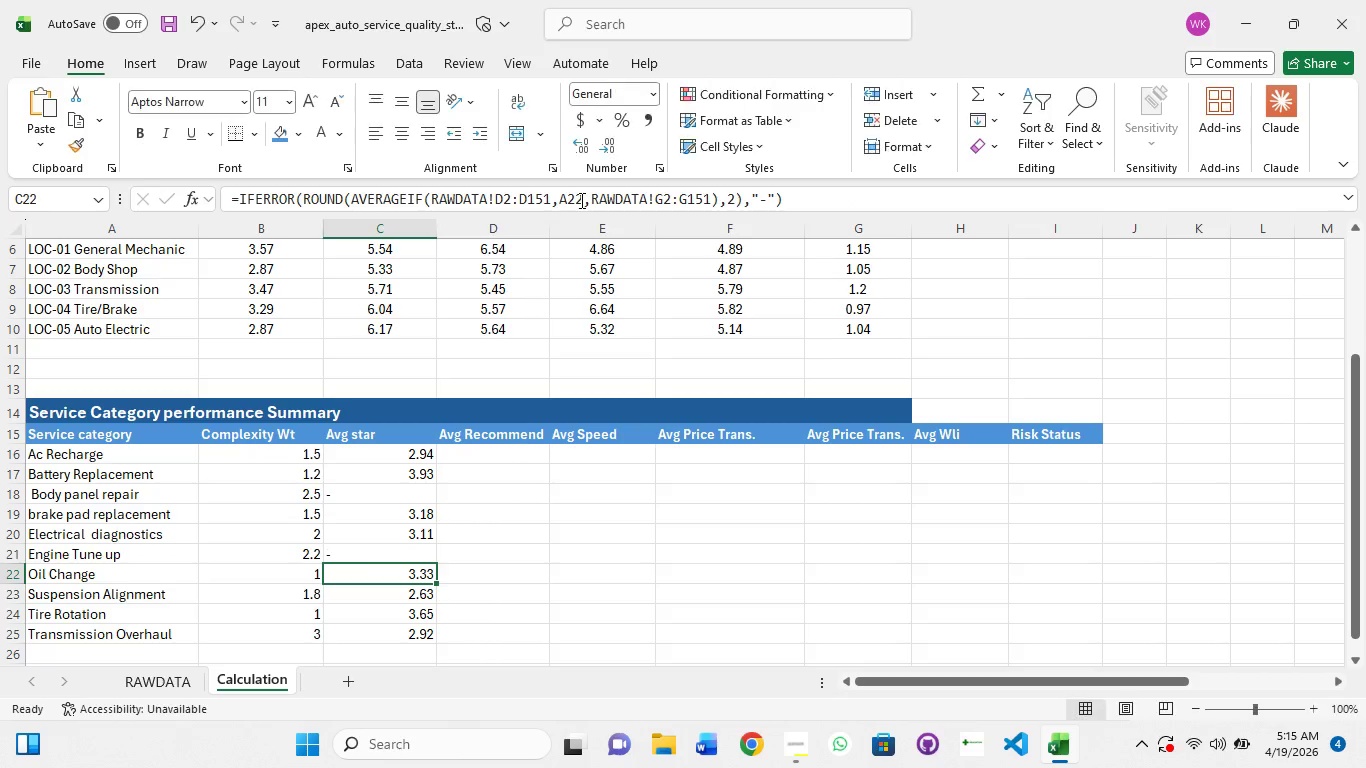 
 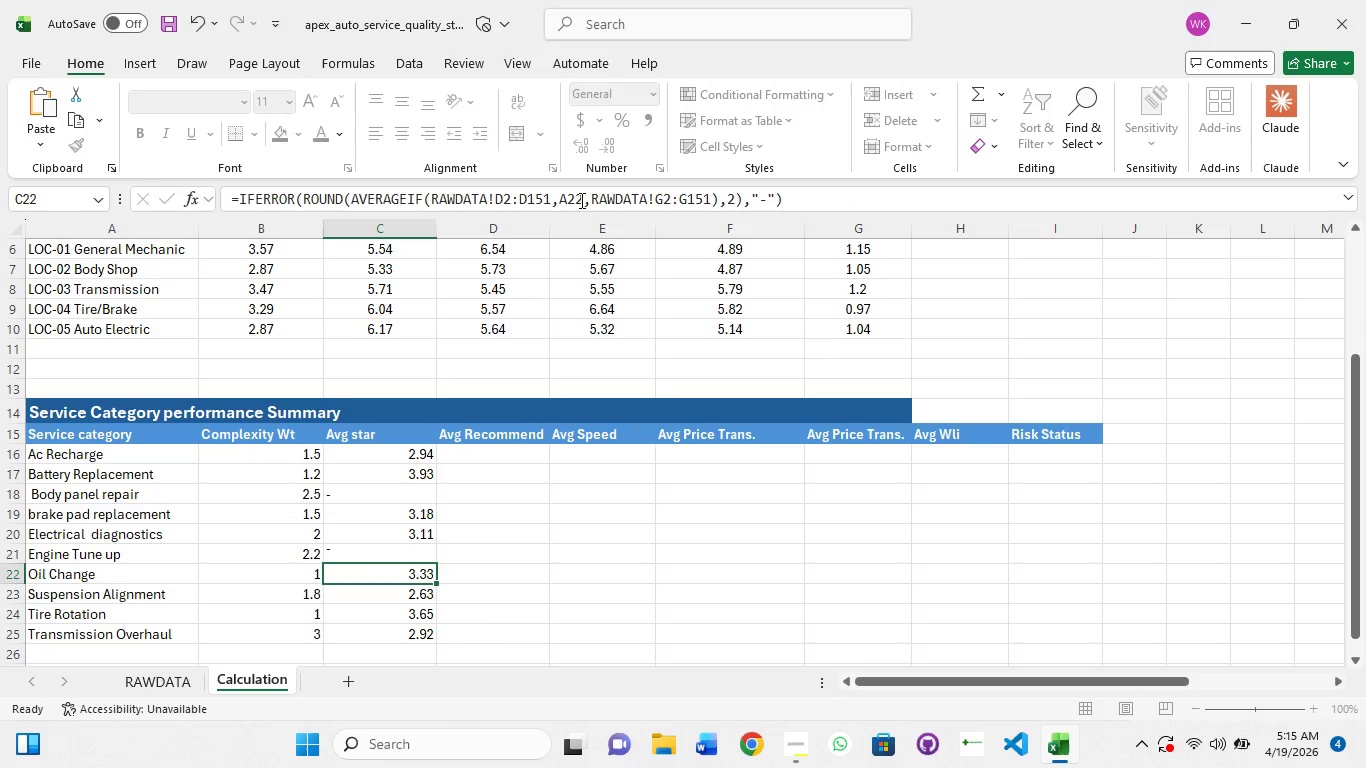 
key(Enter)
 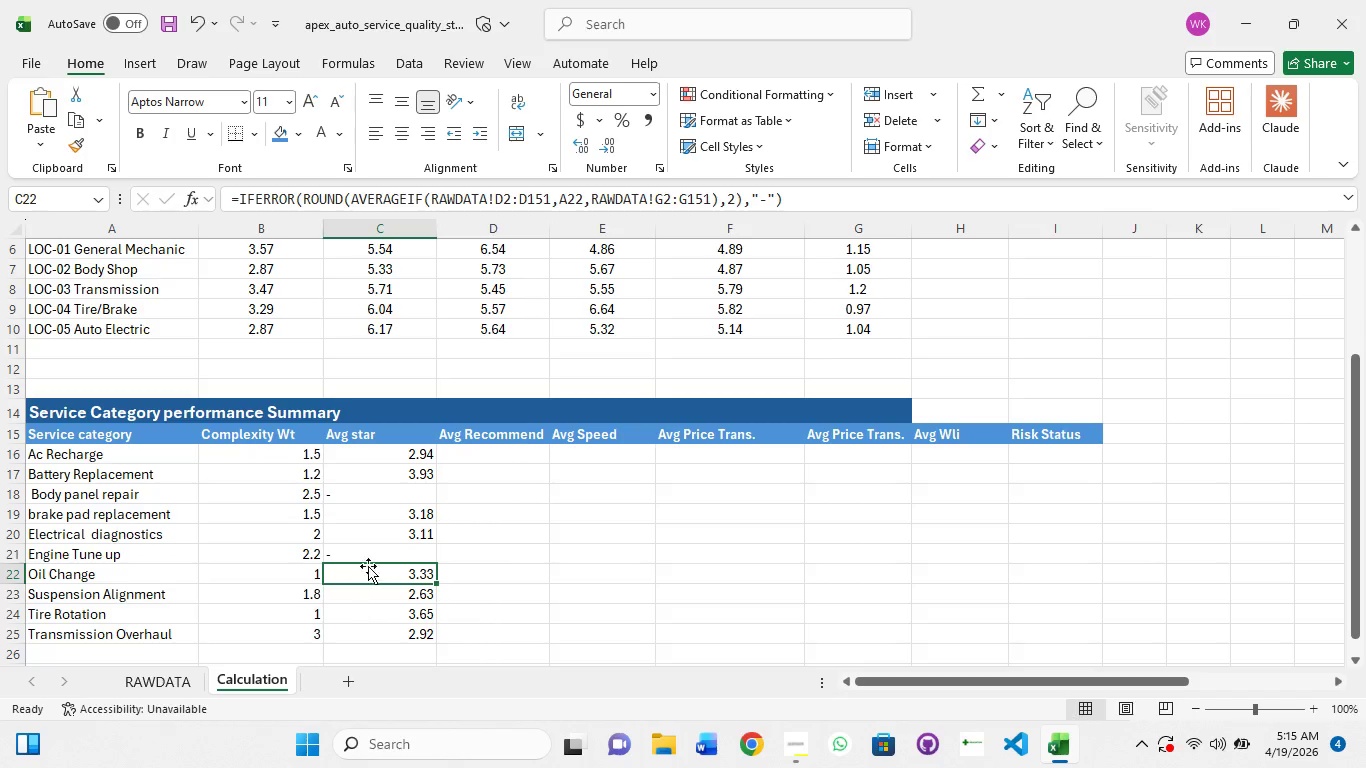 
left_click([371, 550])
 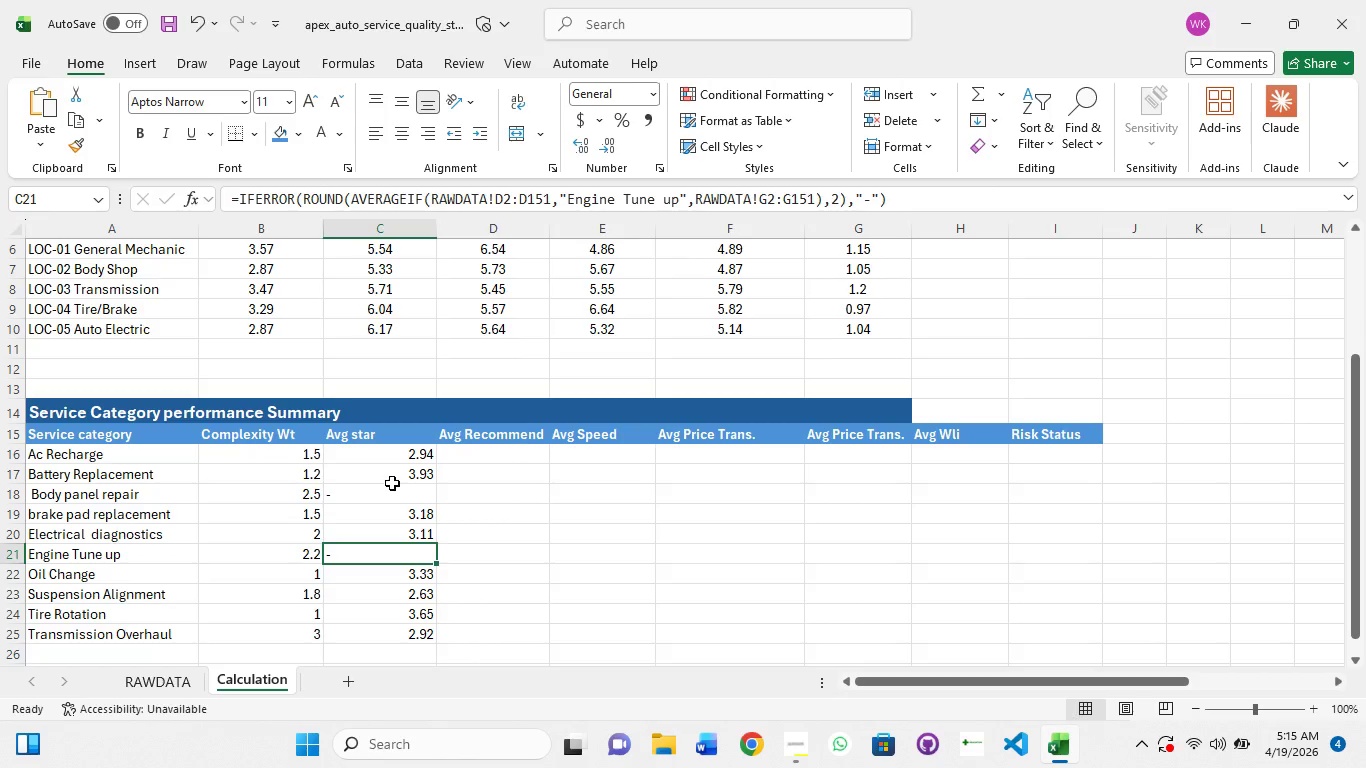 
left_click([394, 481])
 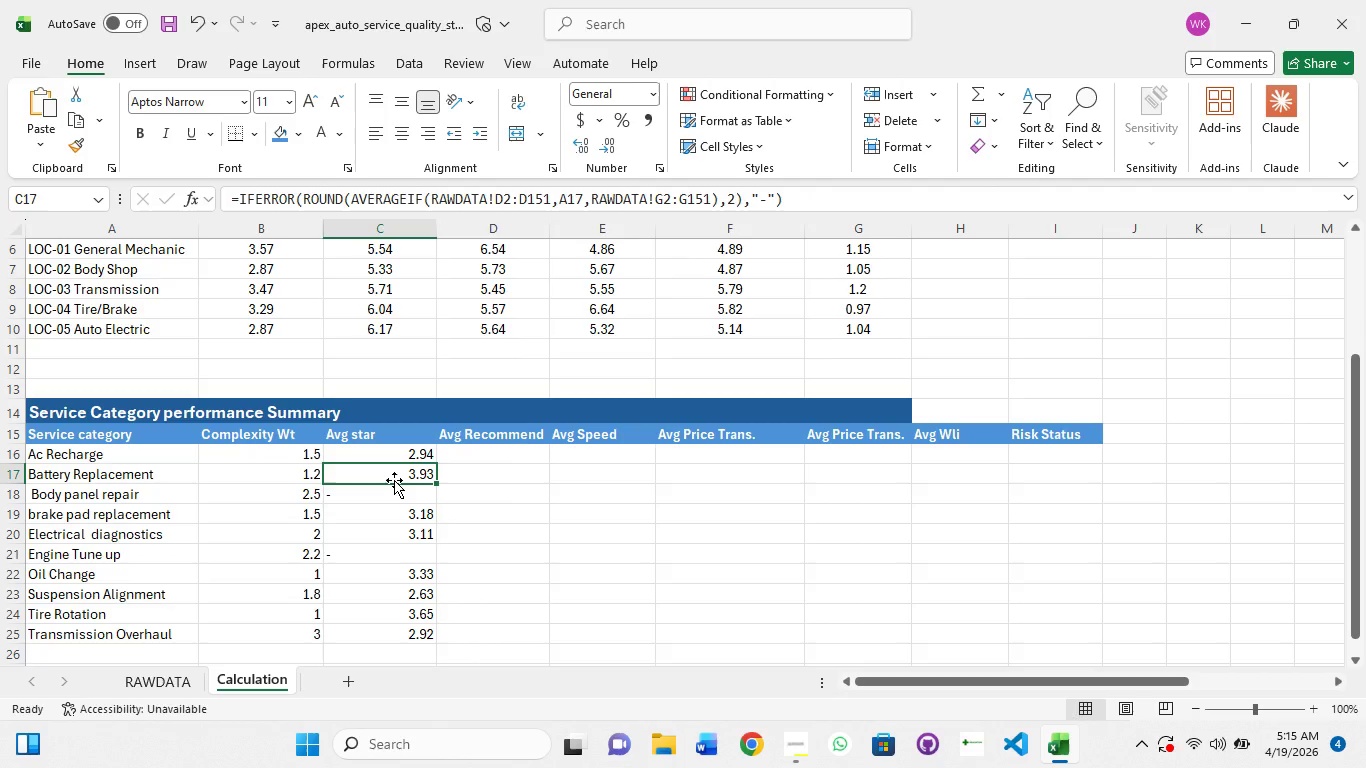 
wait(5.5)
 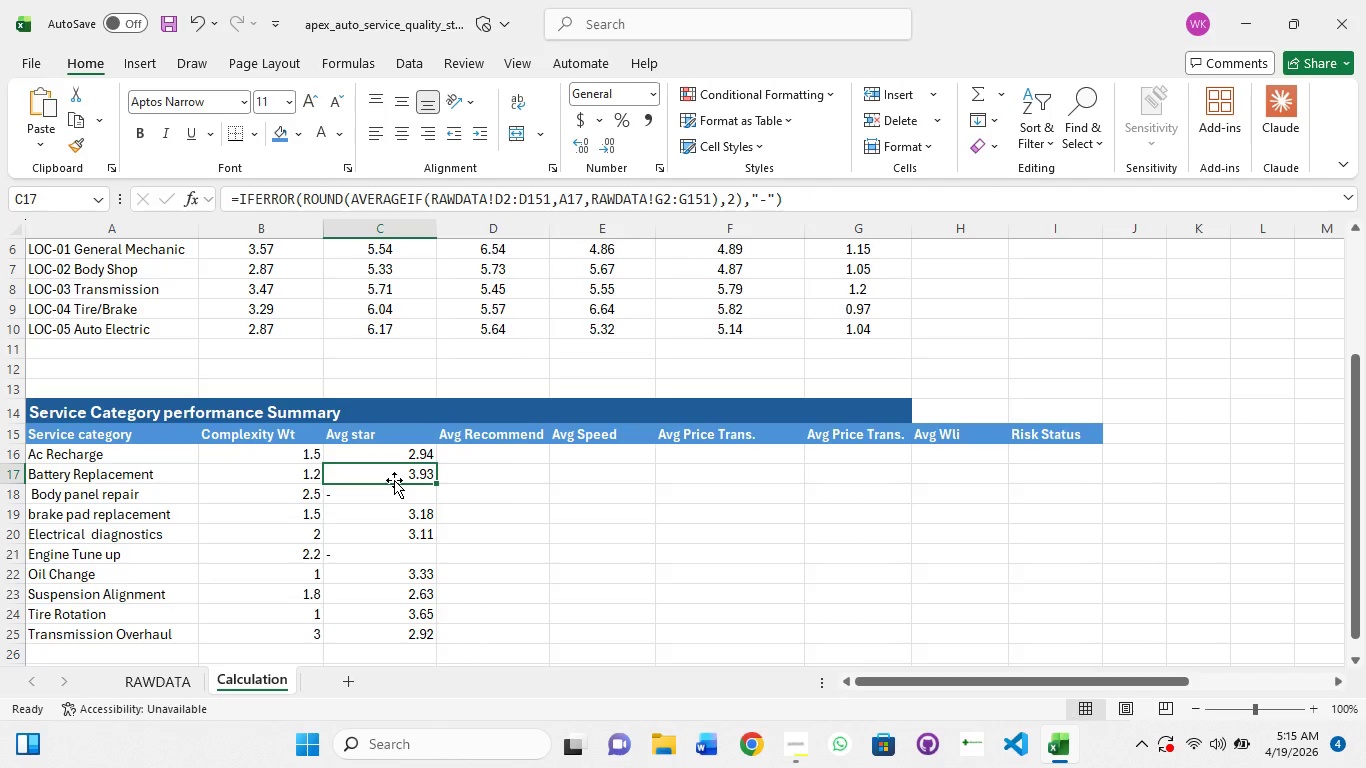 
left_click([397, 499])
 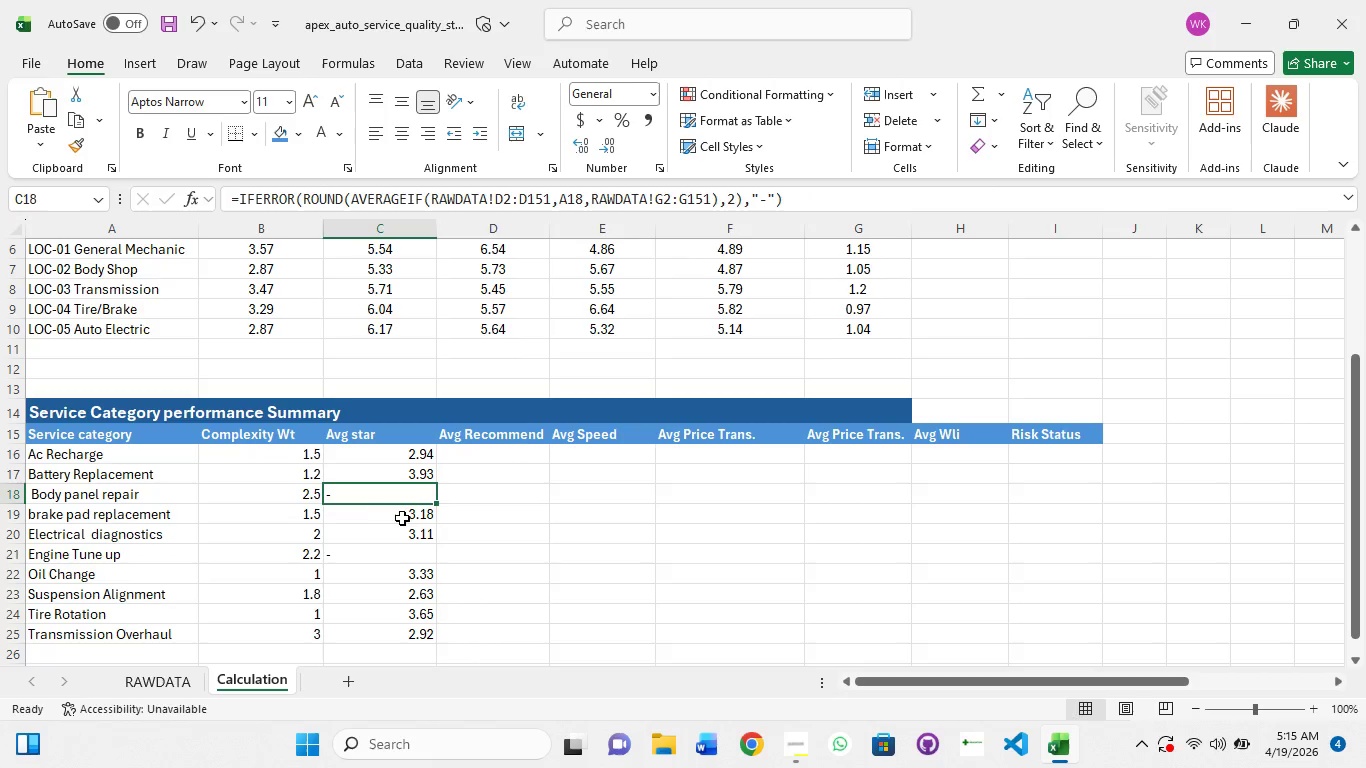 
left_click([404, 521])
 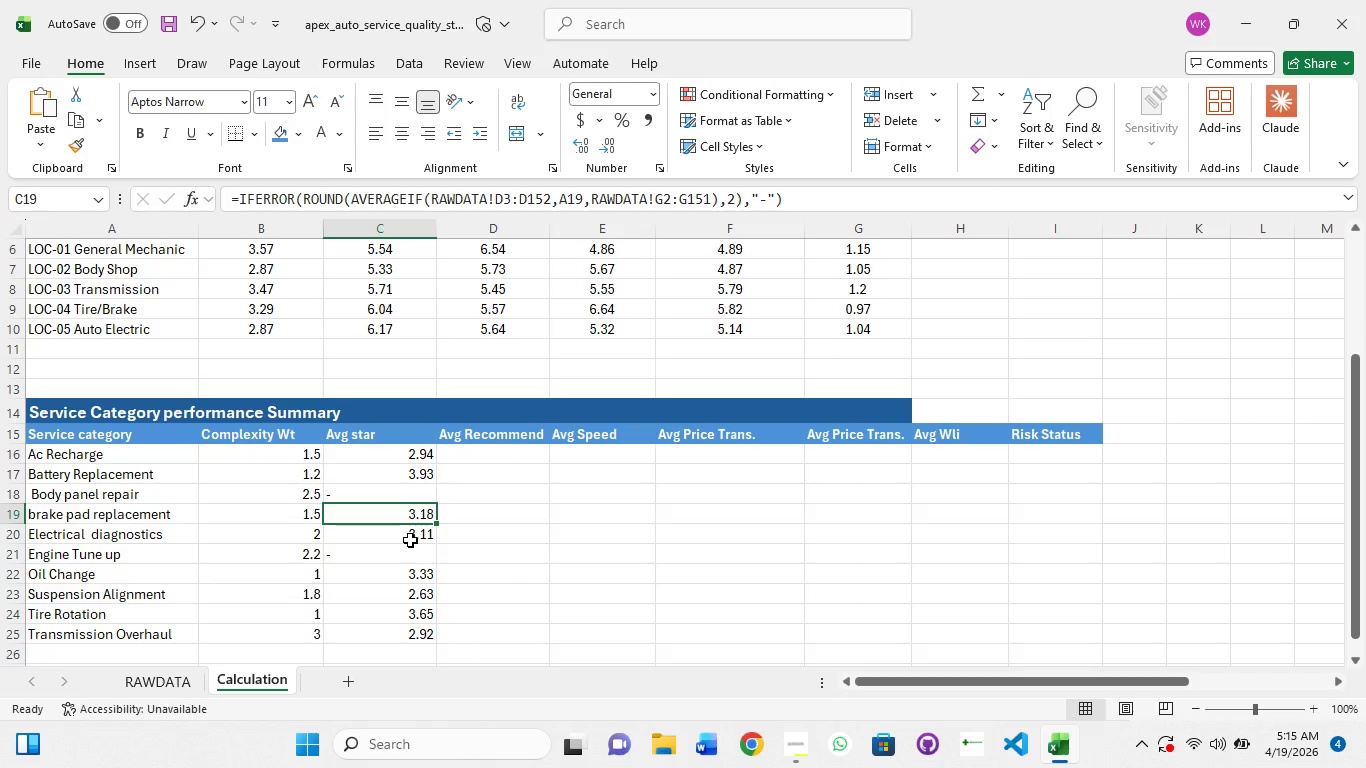 
left_click([410, 540])
 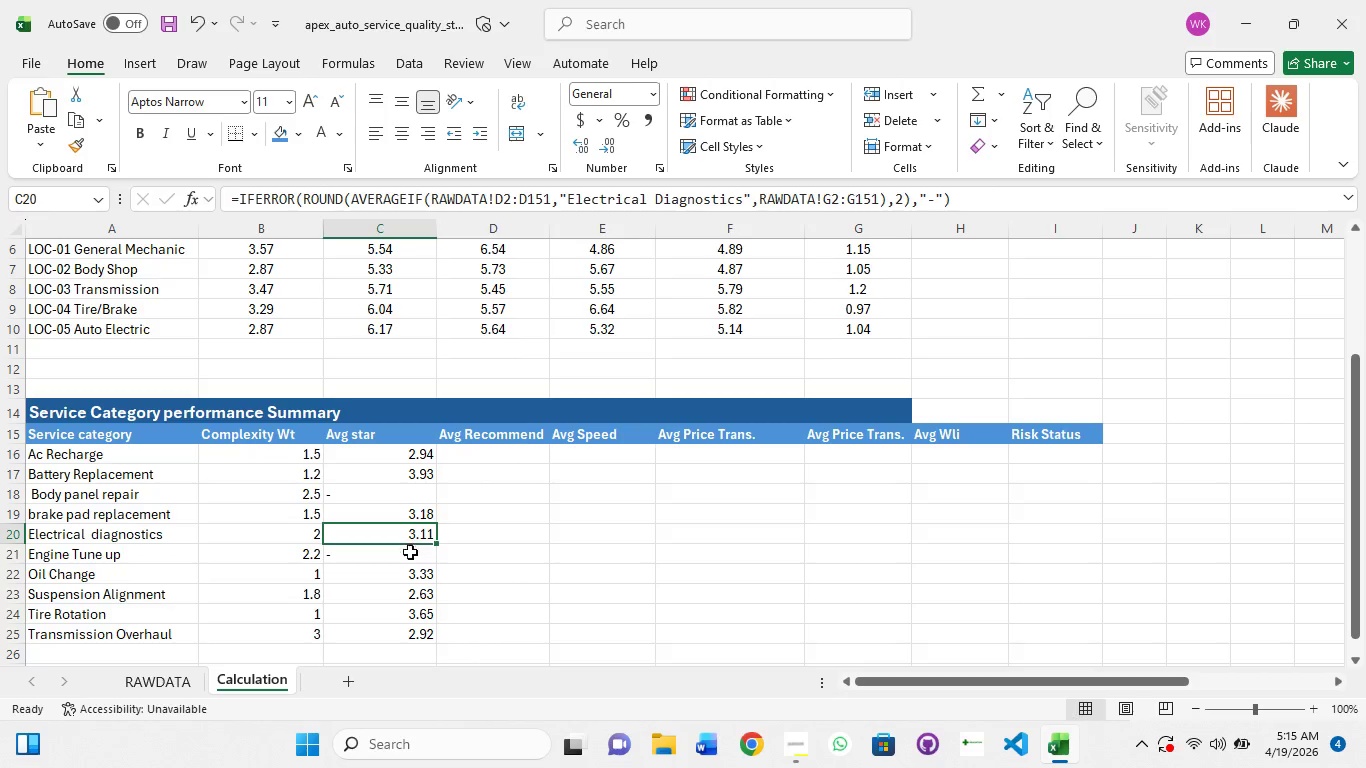 
left_click([411, 558])
 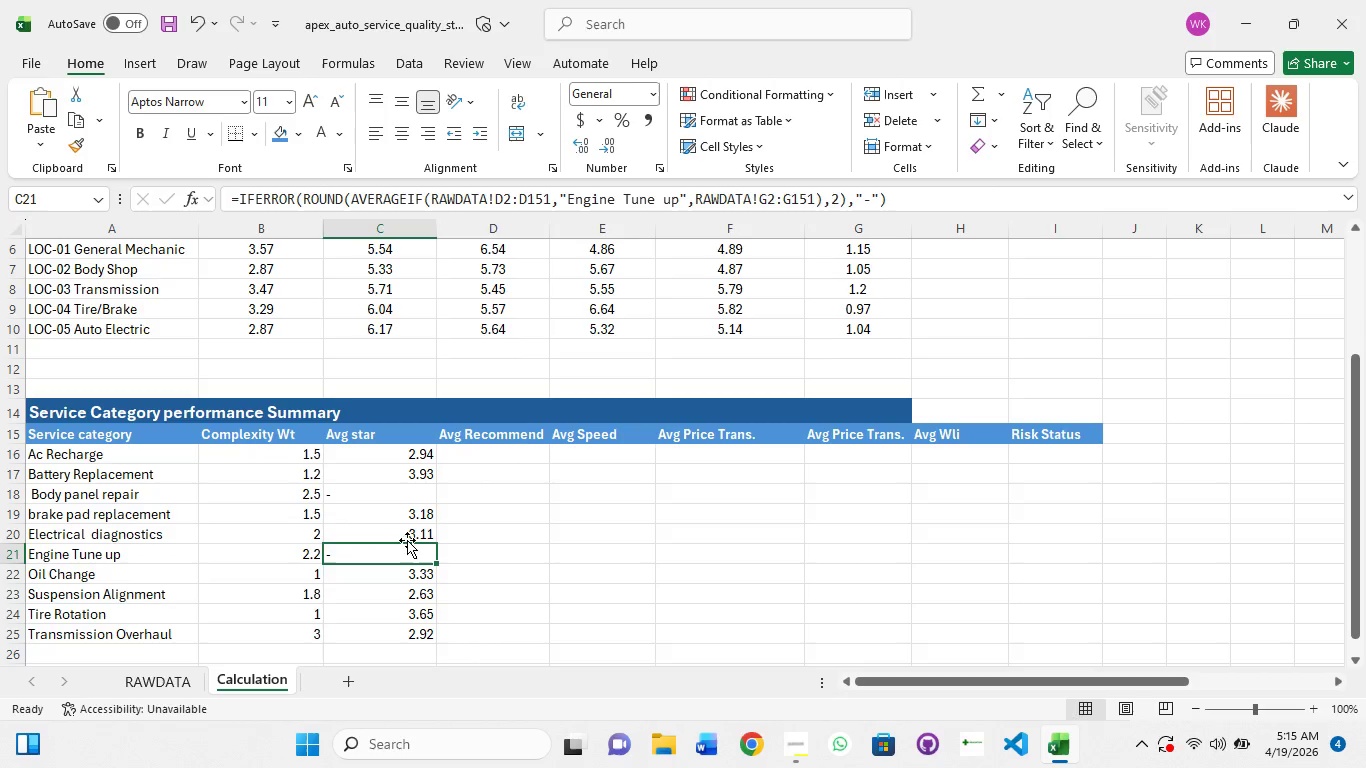 
left_click([407, 537])
 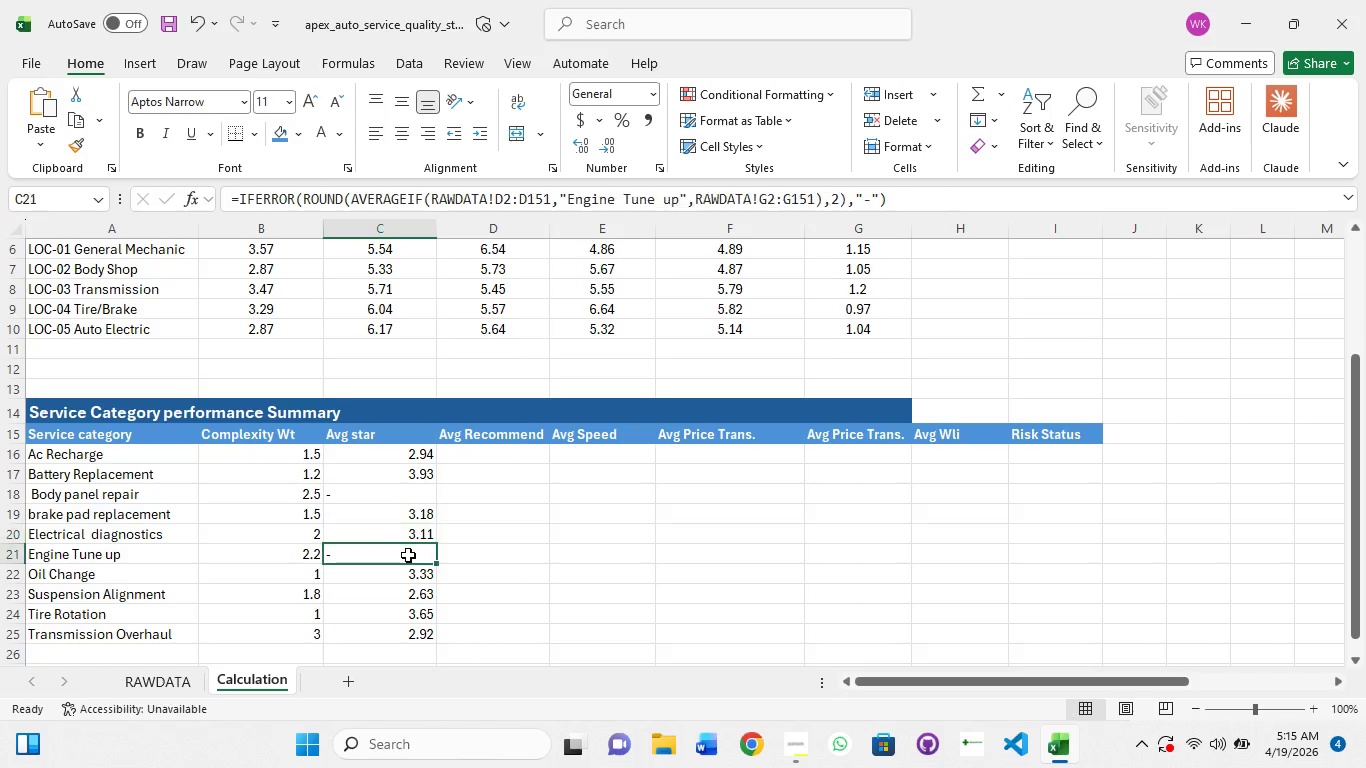 
left_click([408, 555])
 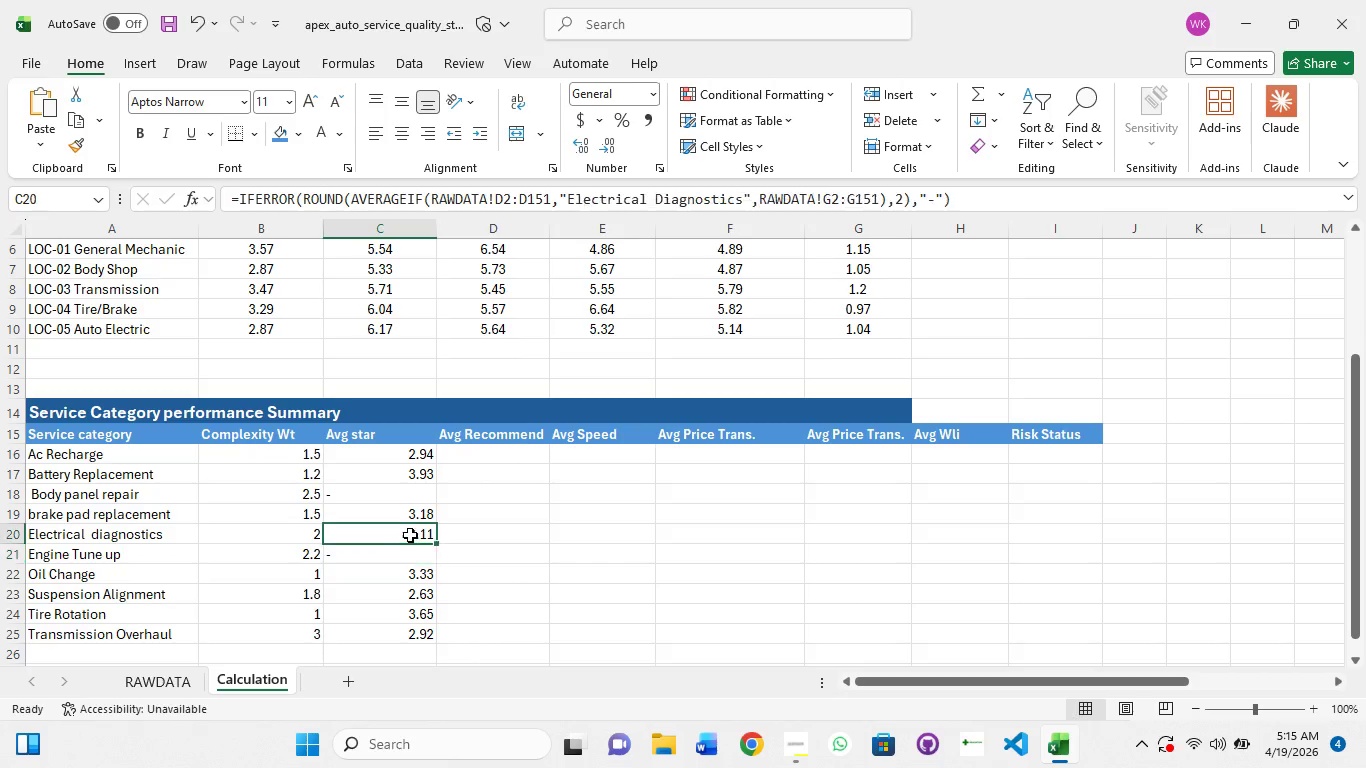 
left_click([410, 535])
 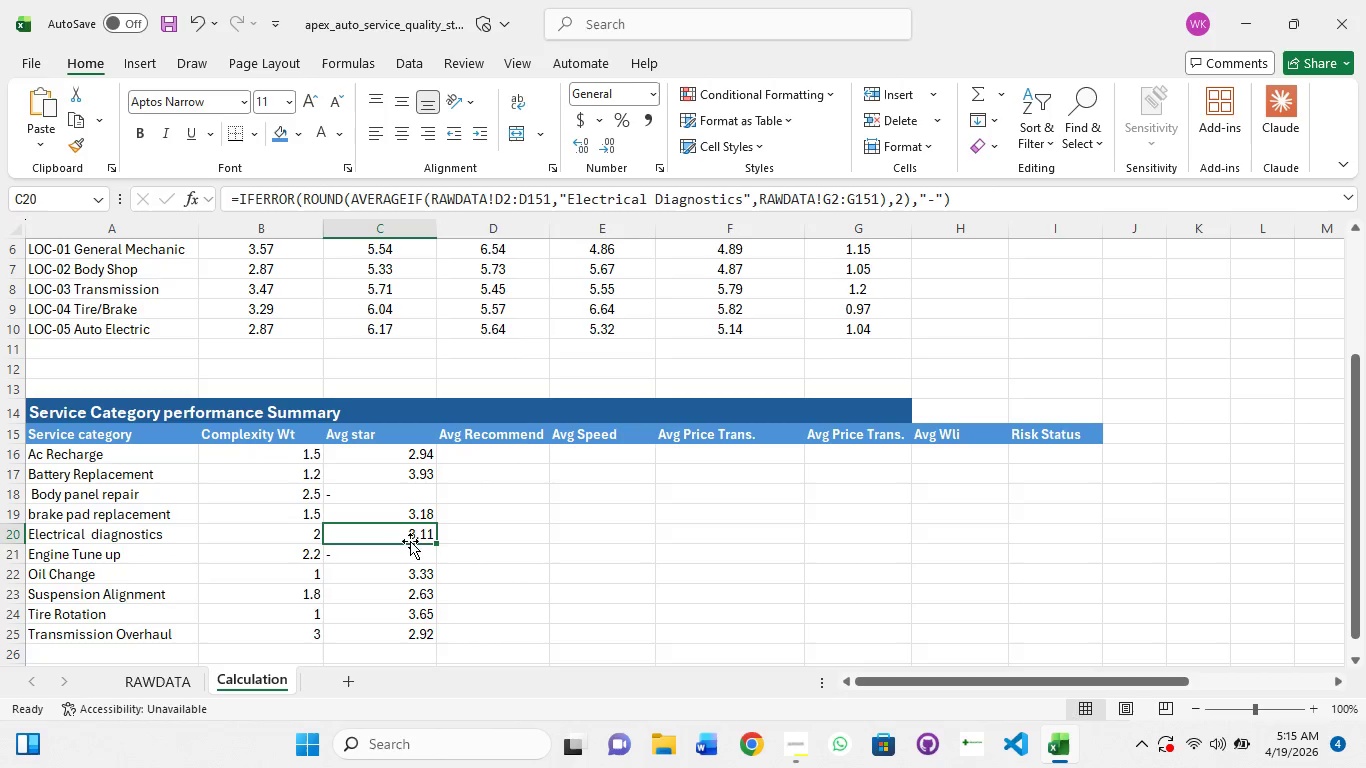 
left_click([410, 556])
 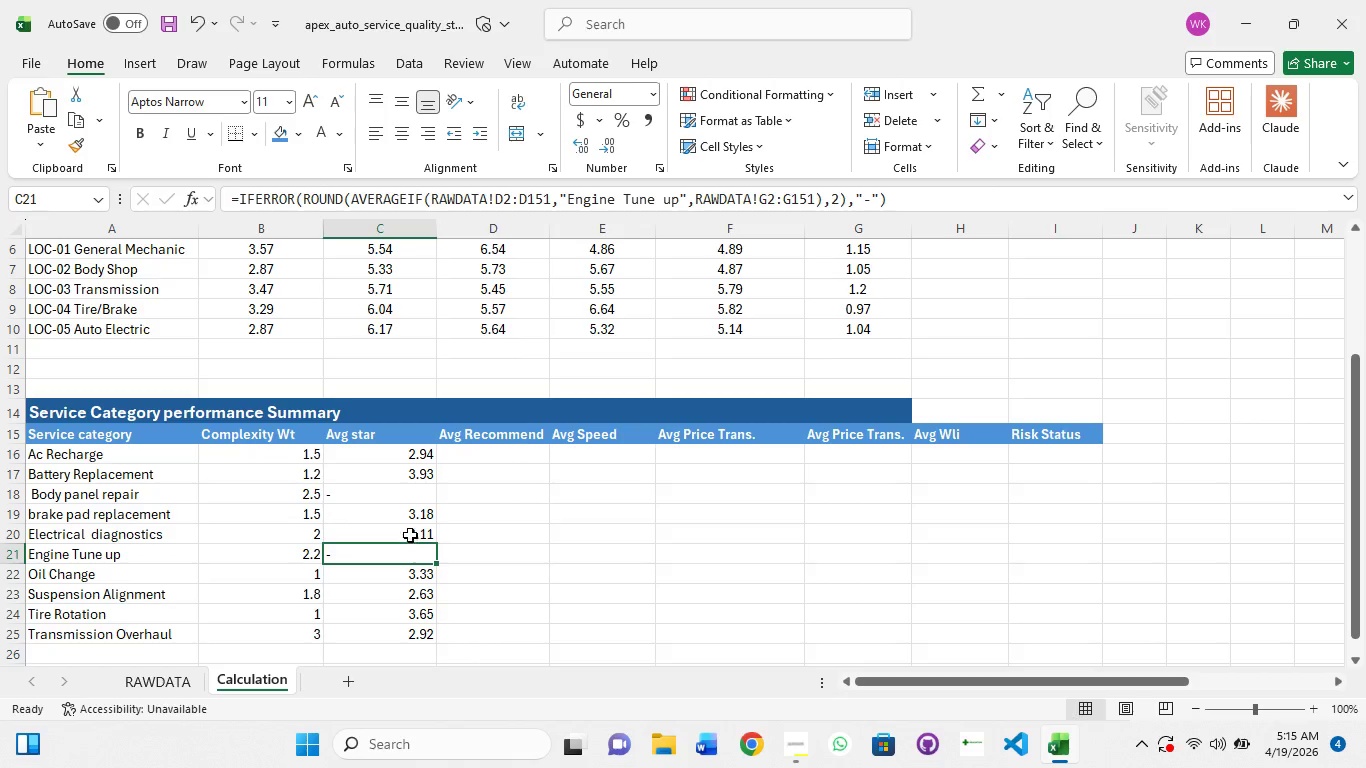 
left_click([410, 531])
 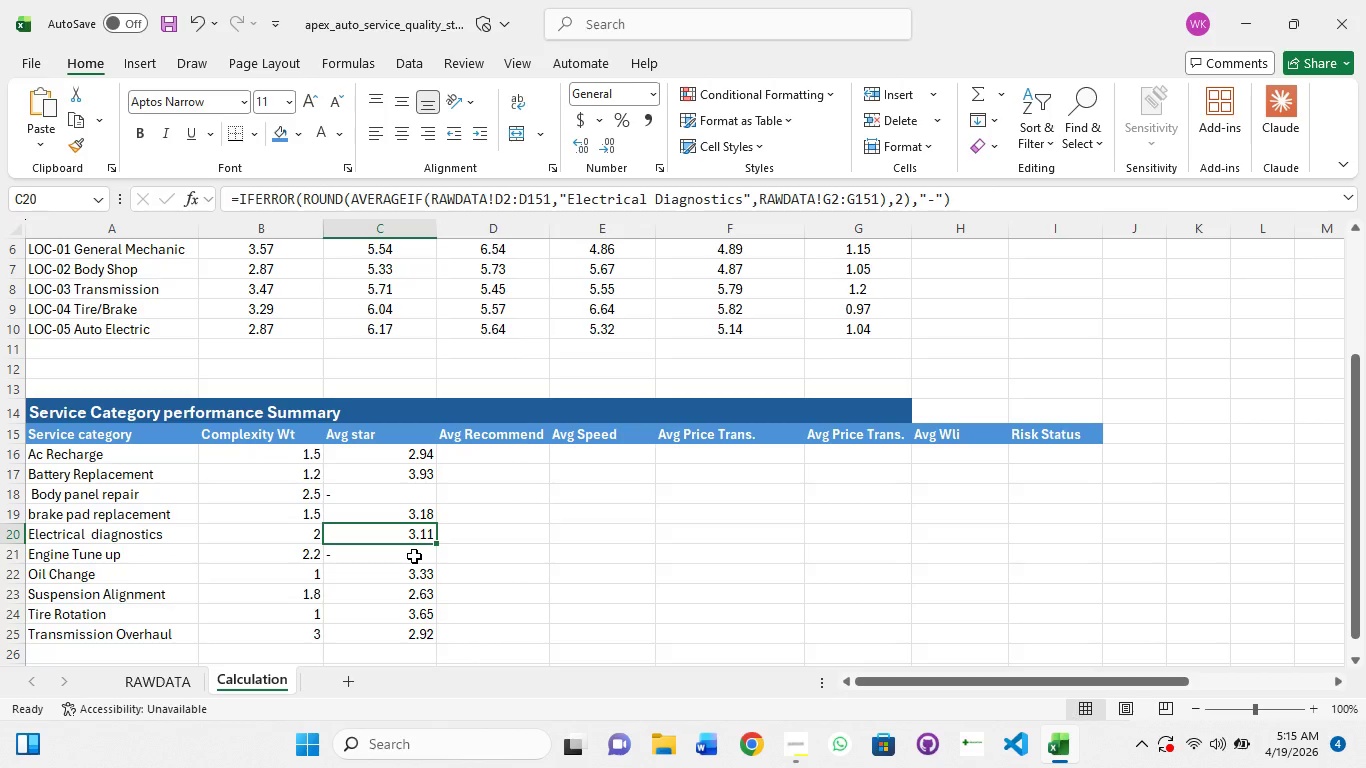 
left_click([414, 556])
 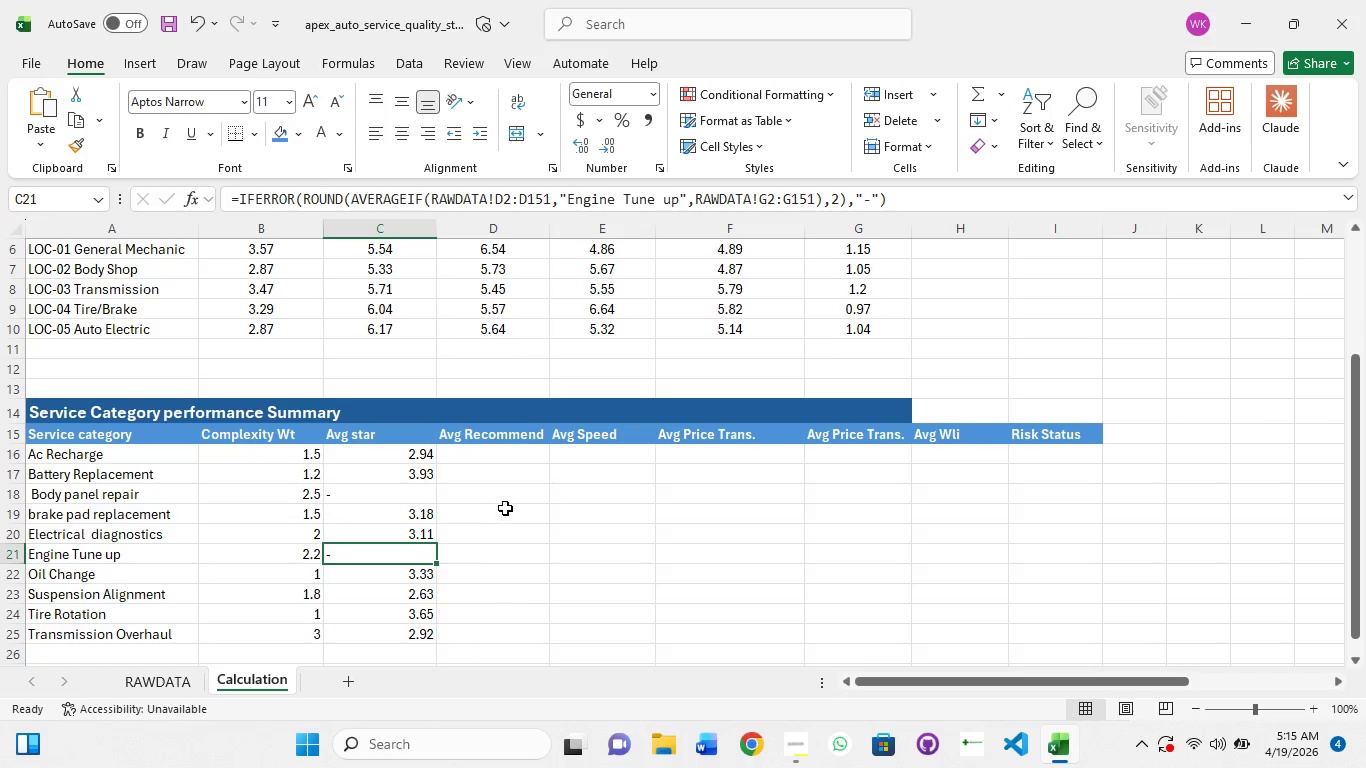 
left_click([516, 461])
 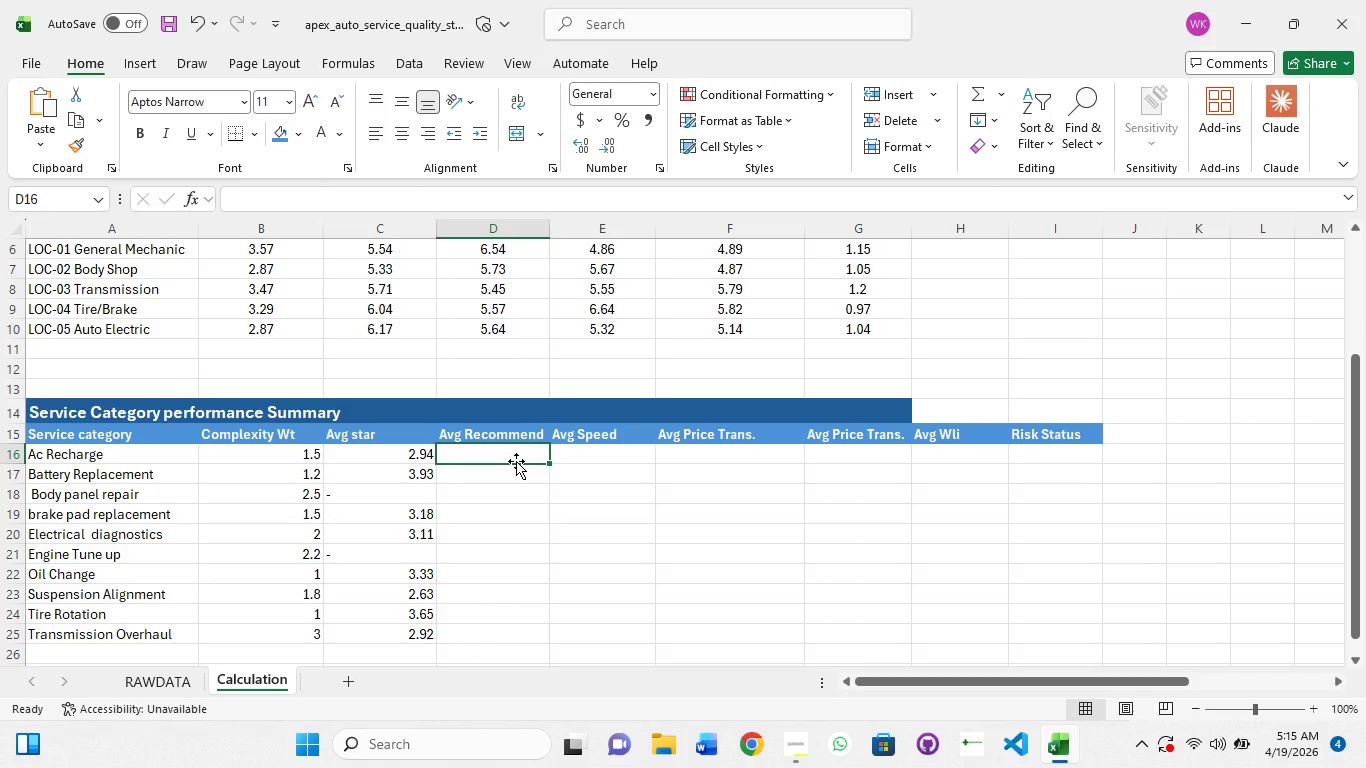 
wait(8.58)
 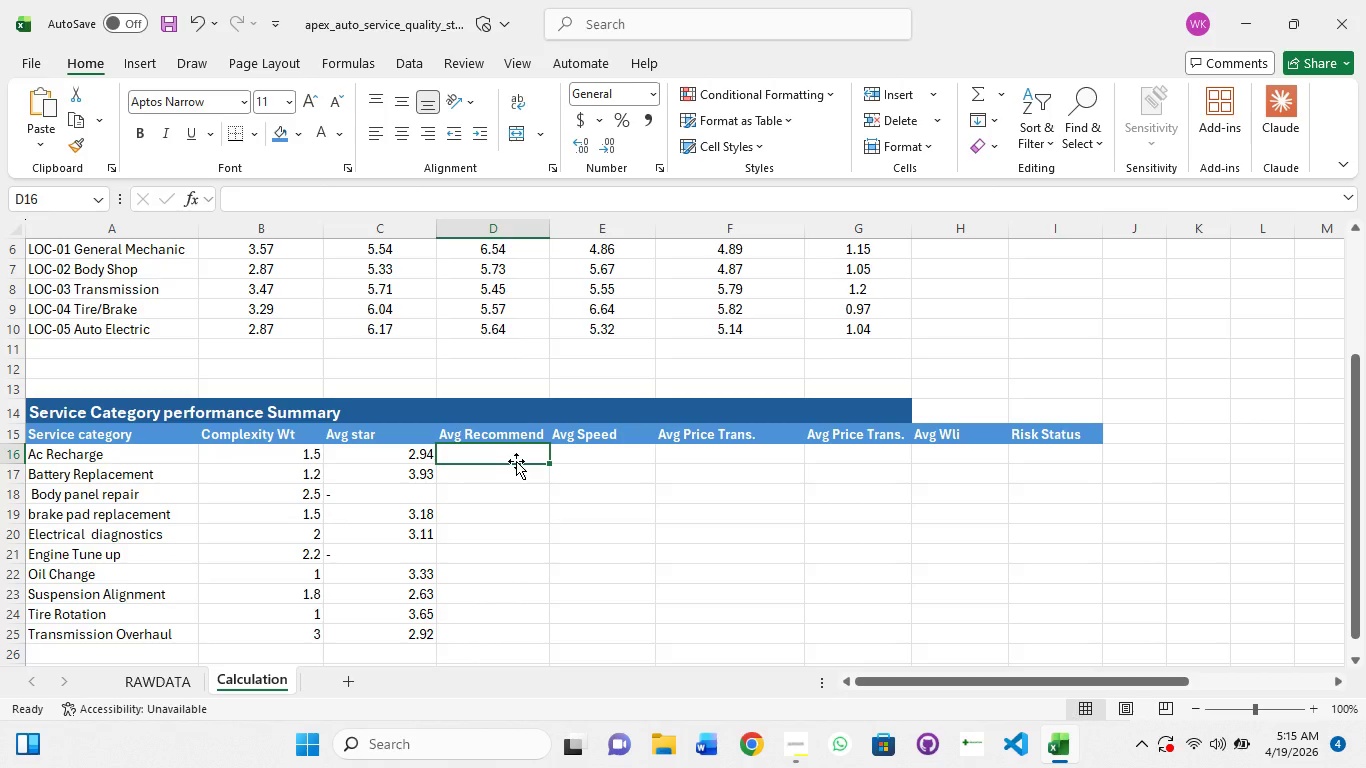 
hold_key(key=ControlLeft, duration=0.39)
 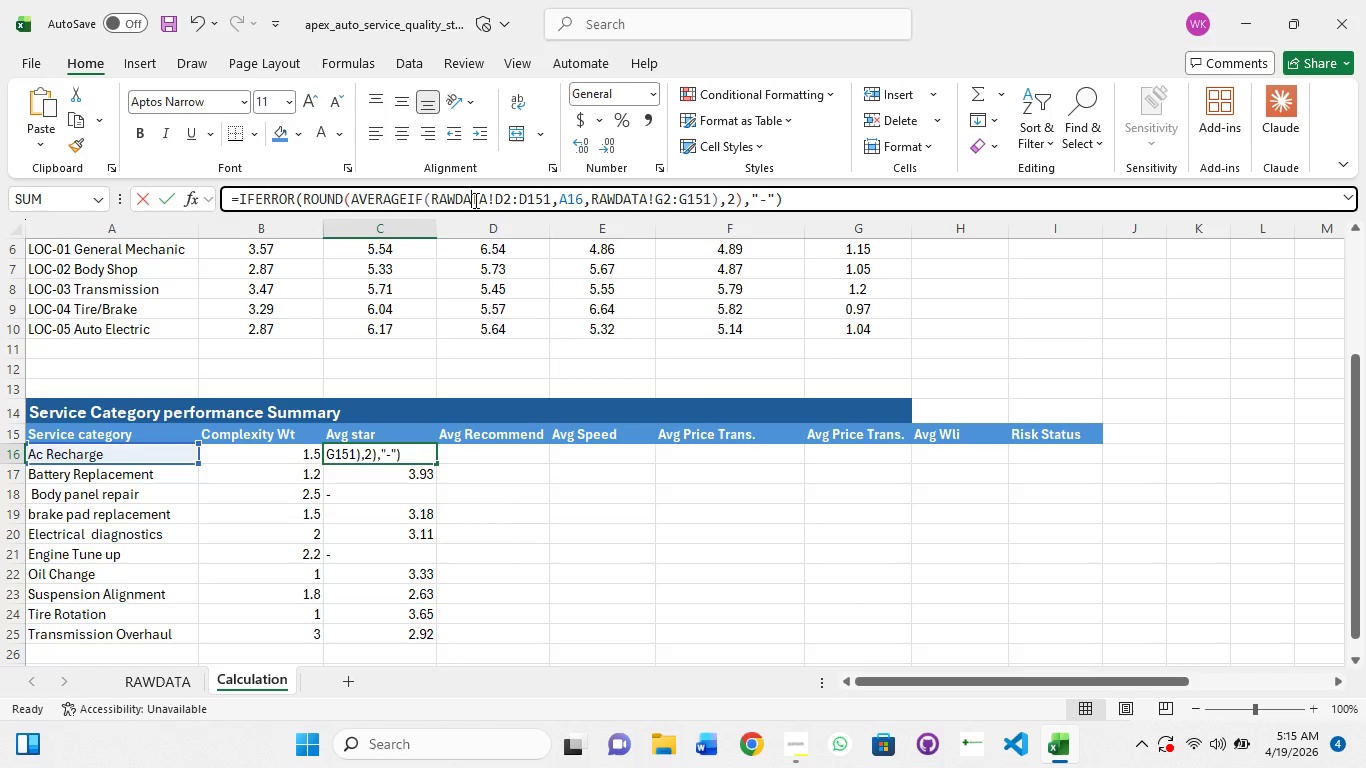 
key(Control+A)
 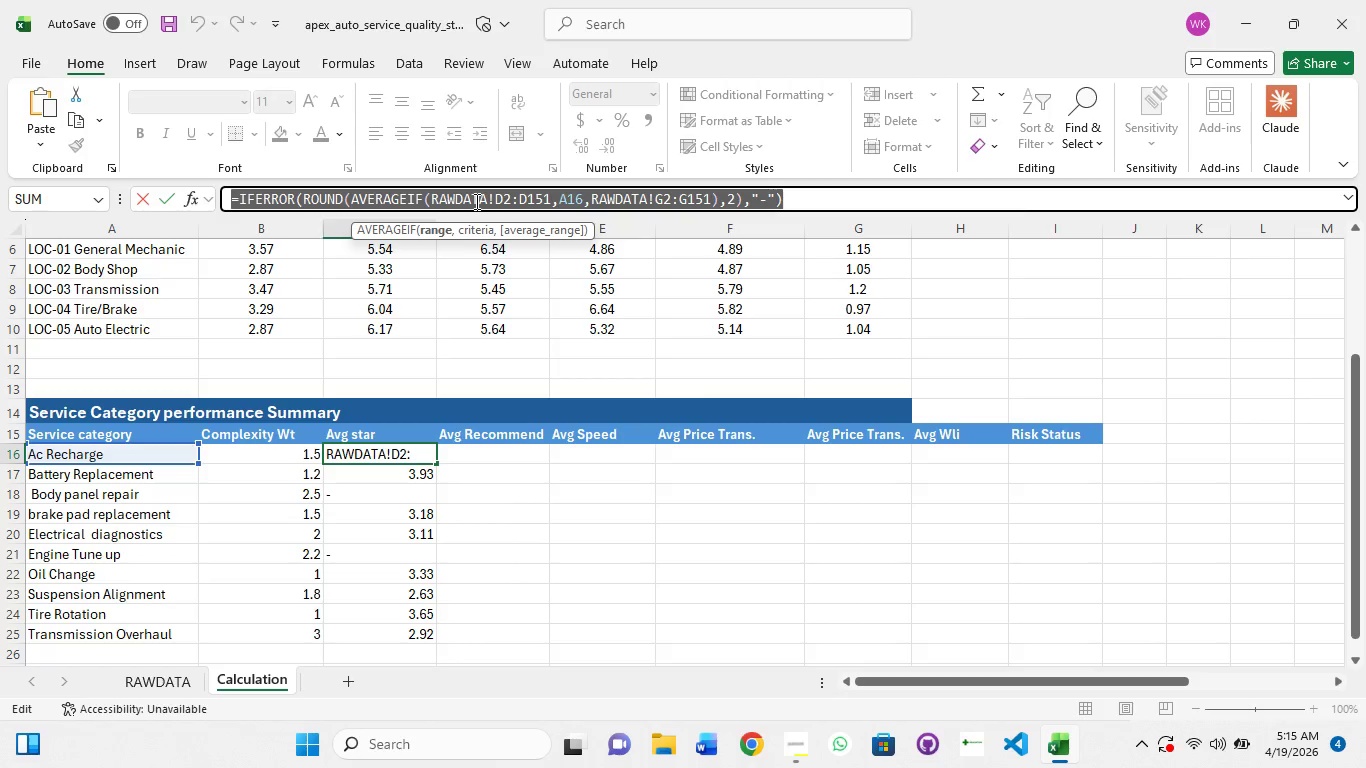 
key(Control+C)
 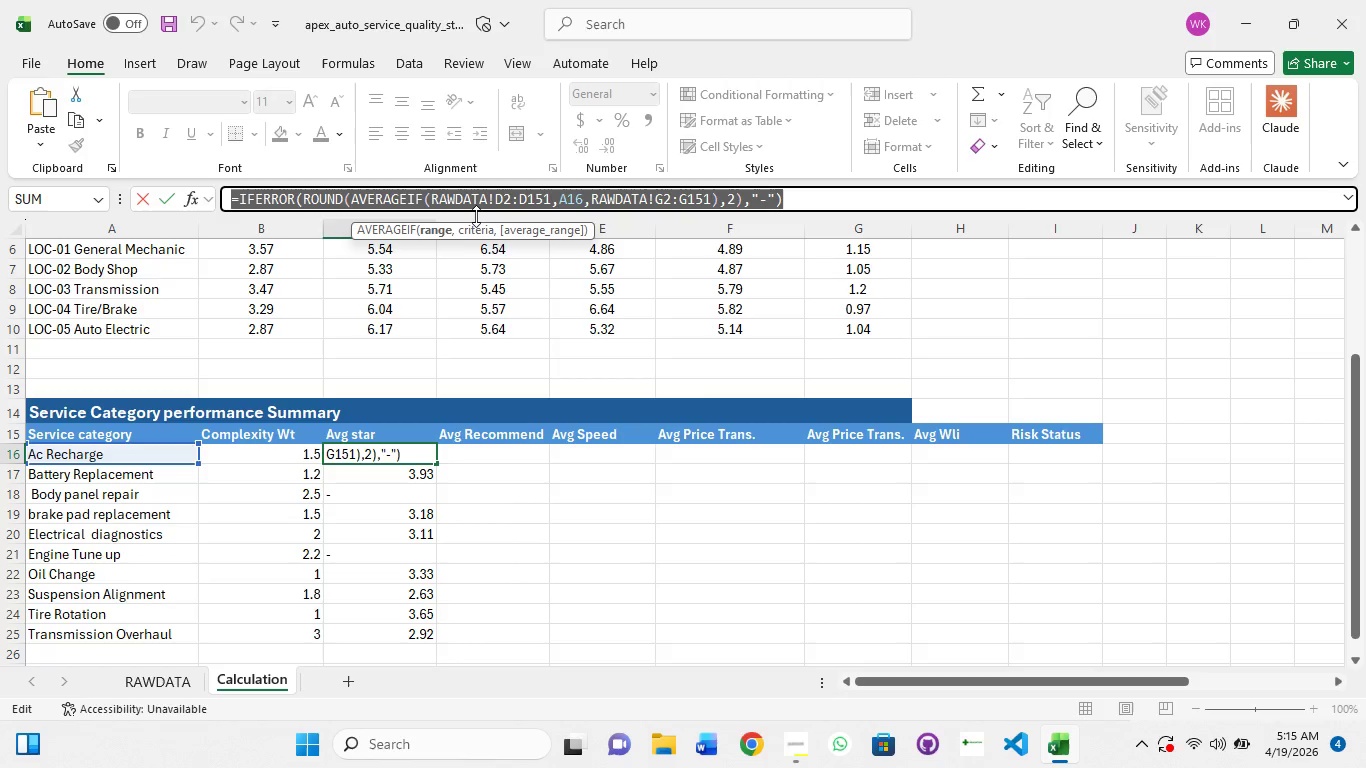 
key(Control+C)
 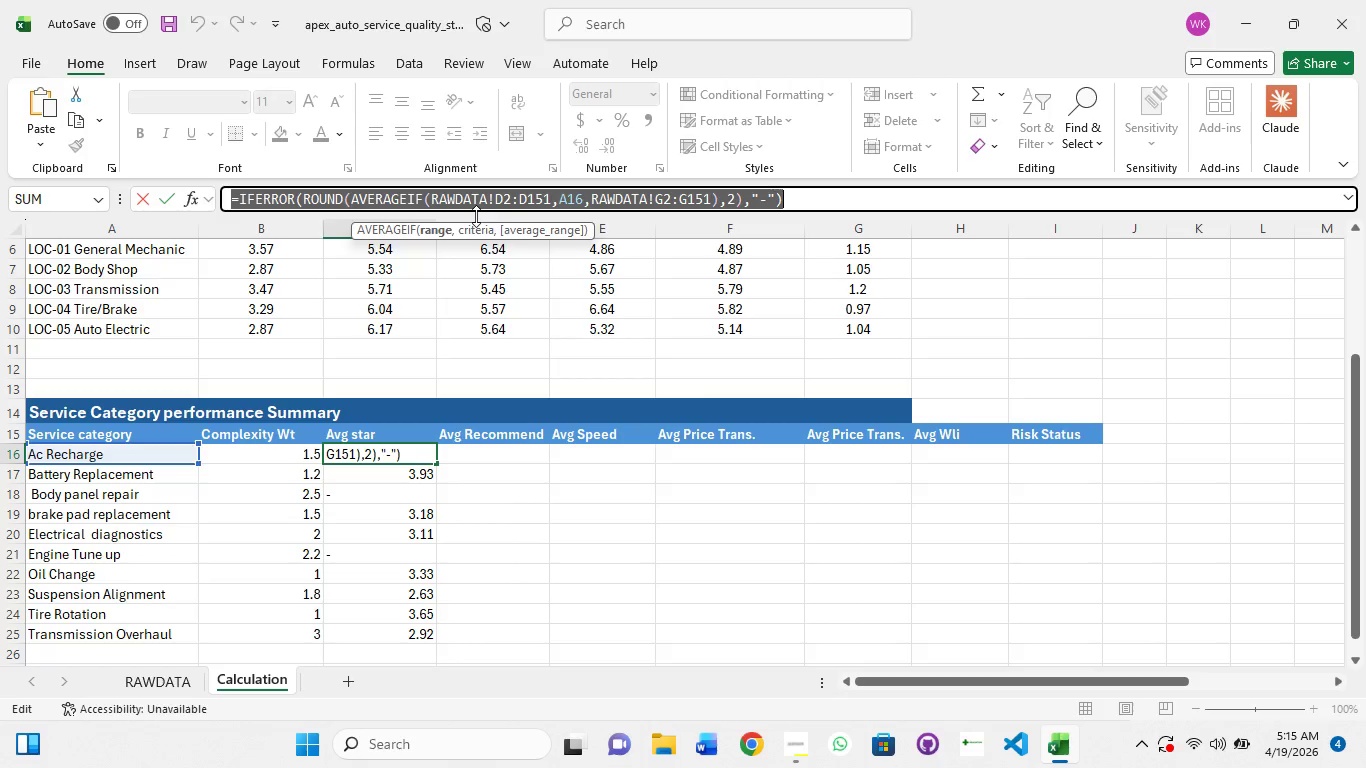 
key(Escape)
 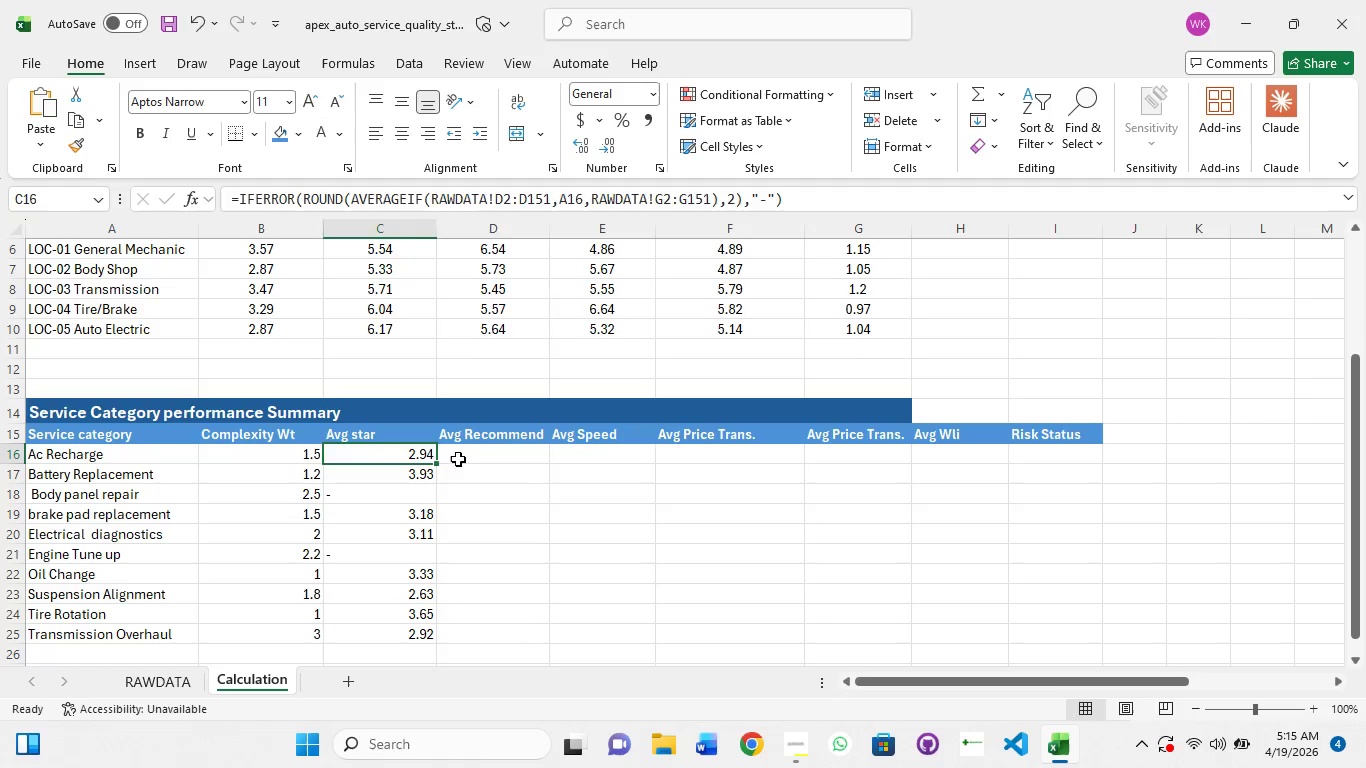 
left_click([458, 459])
 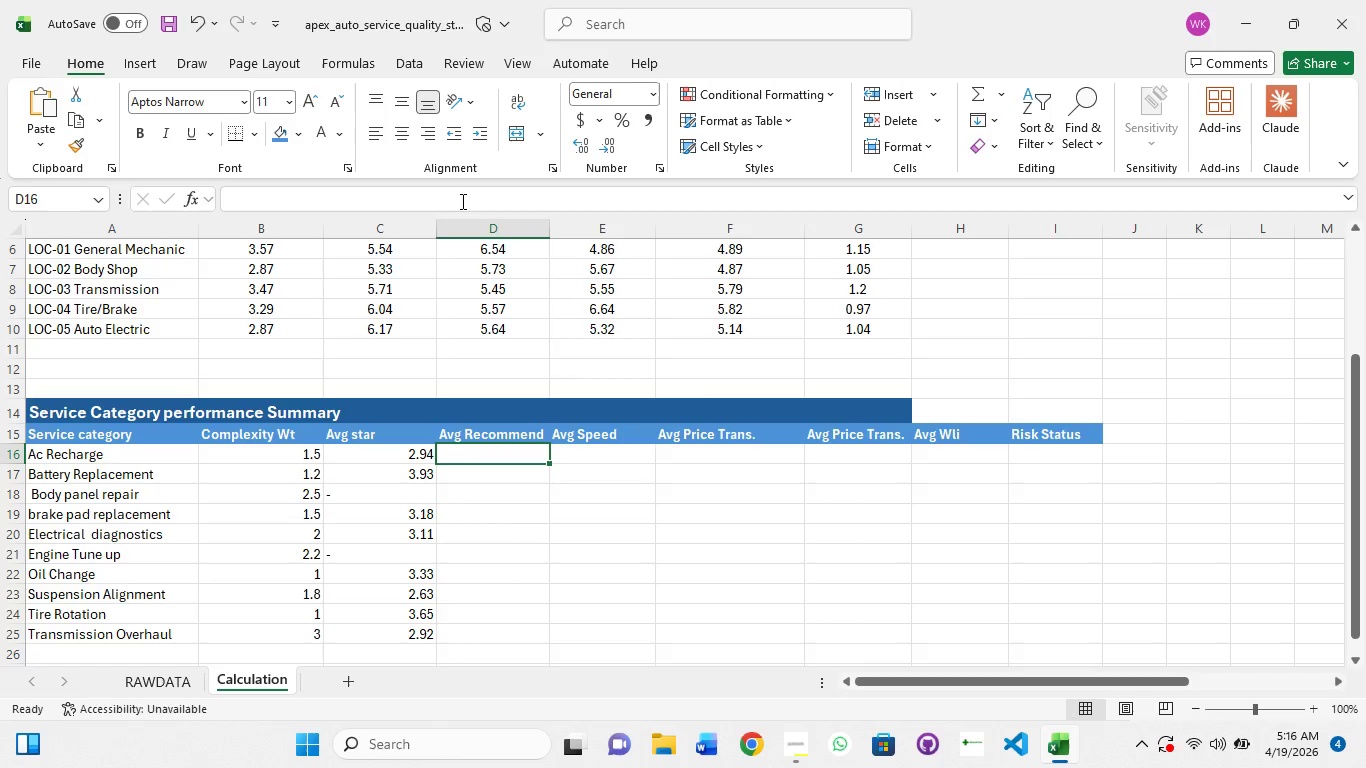 
left_click([461, 201])
 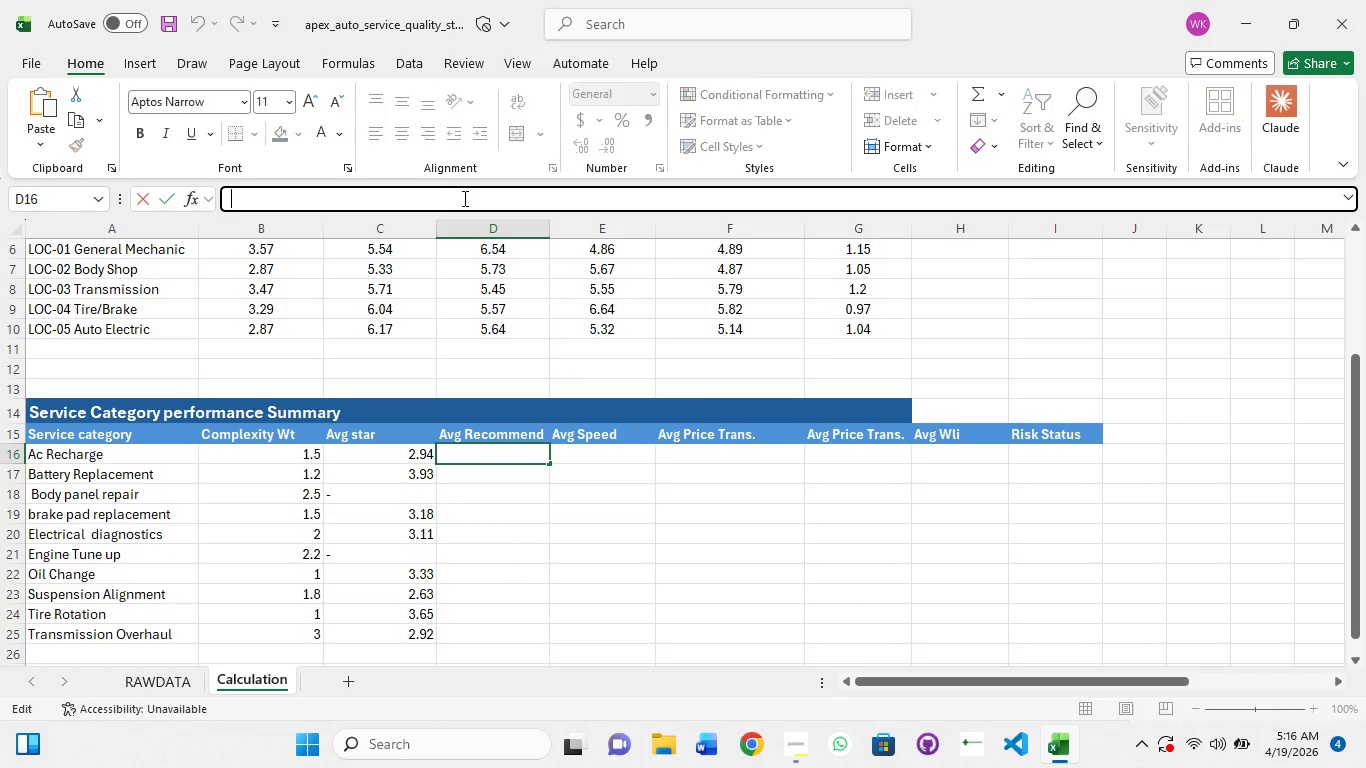 
key(Control+V)
 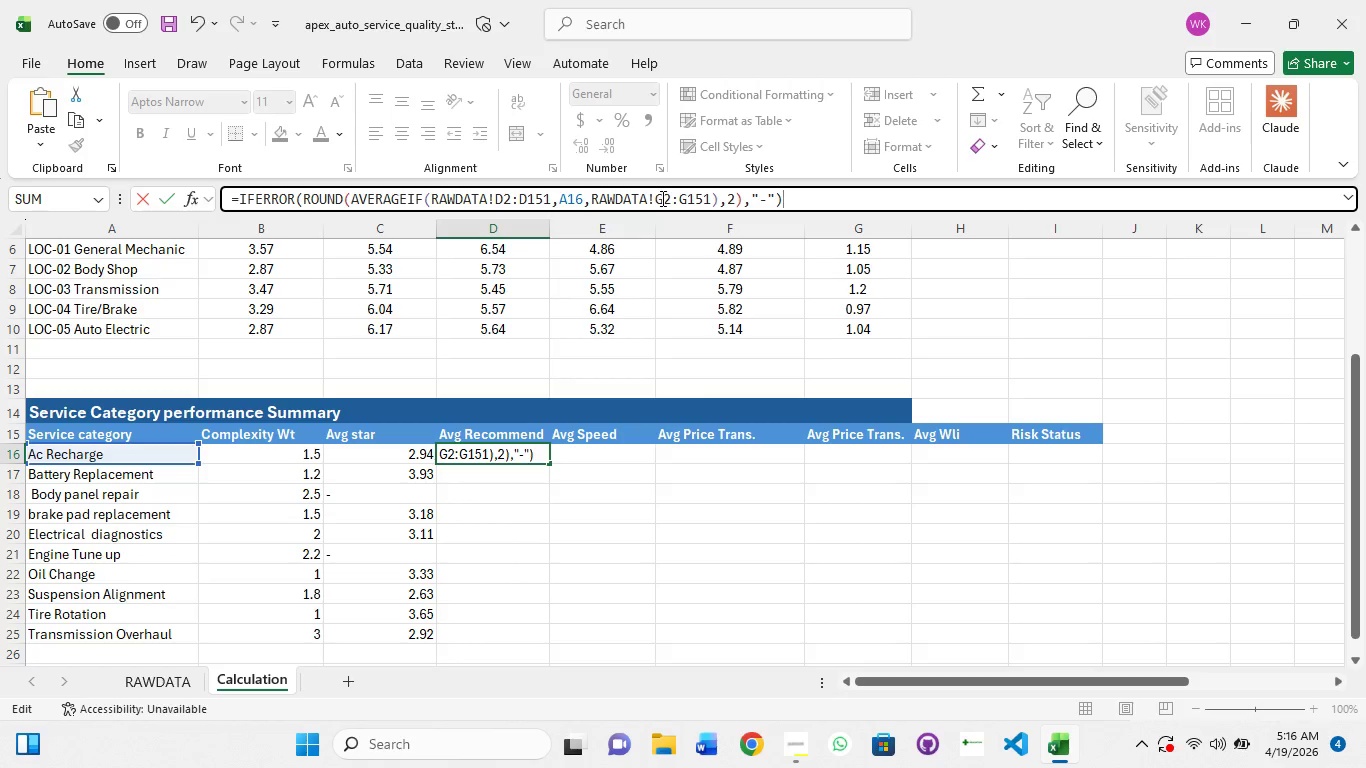 
left_click([661, 198])
 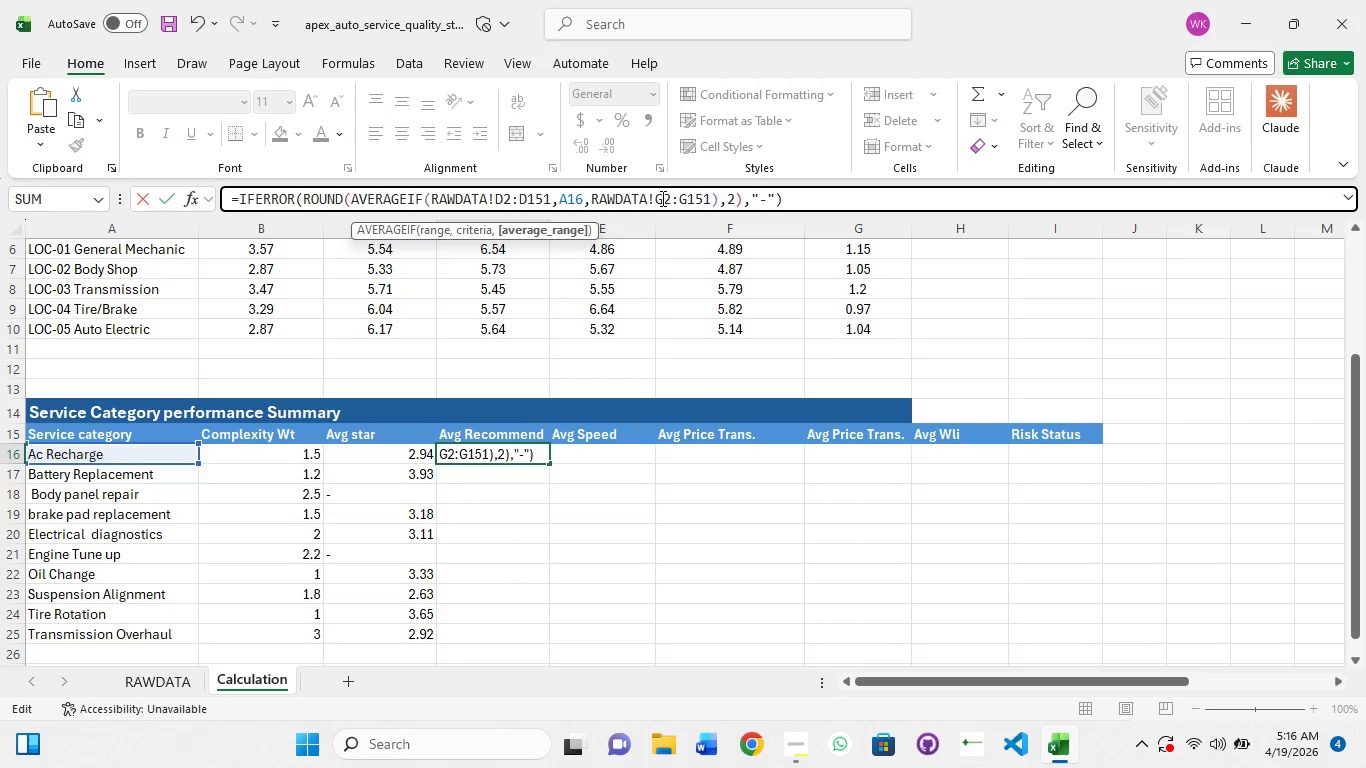 
key(Backspace)
 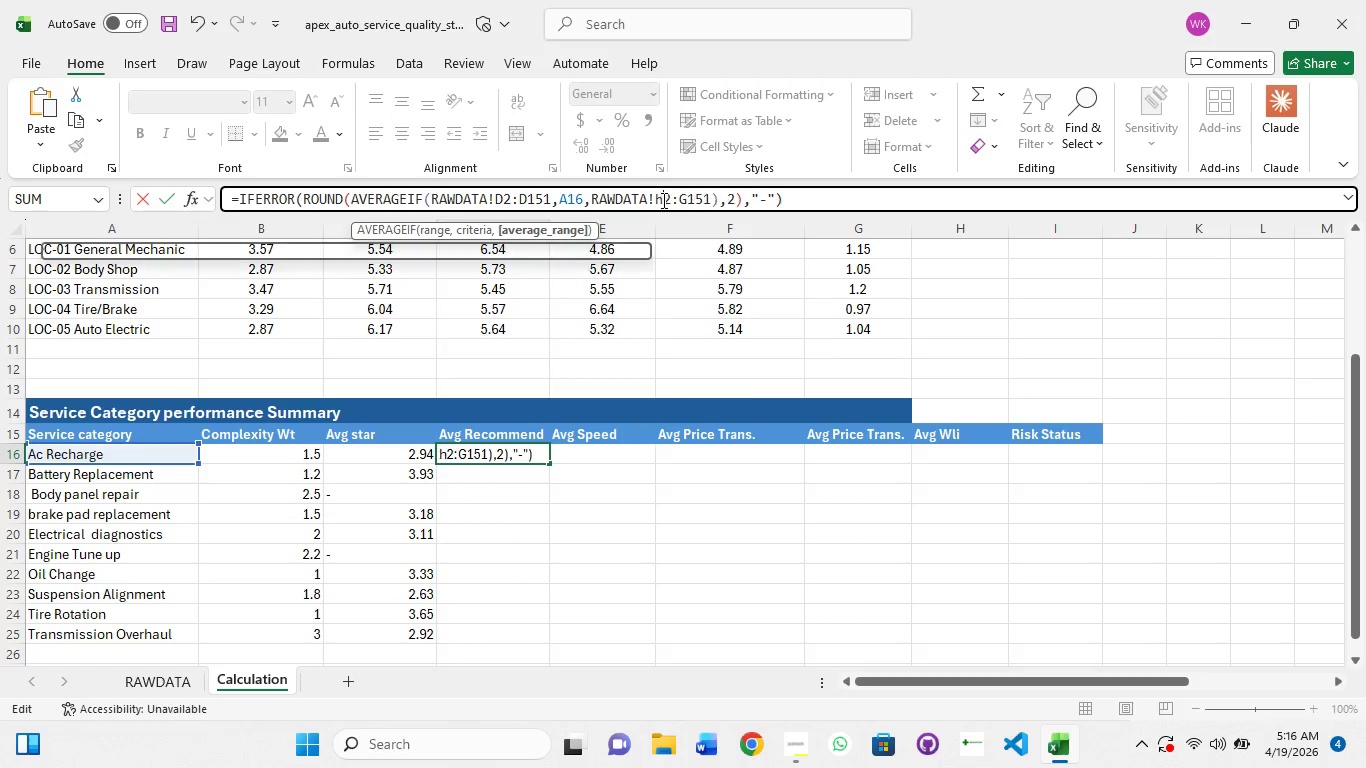 
key(H)
 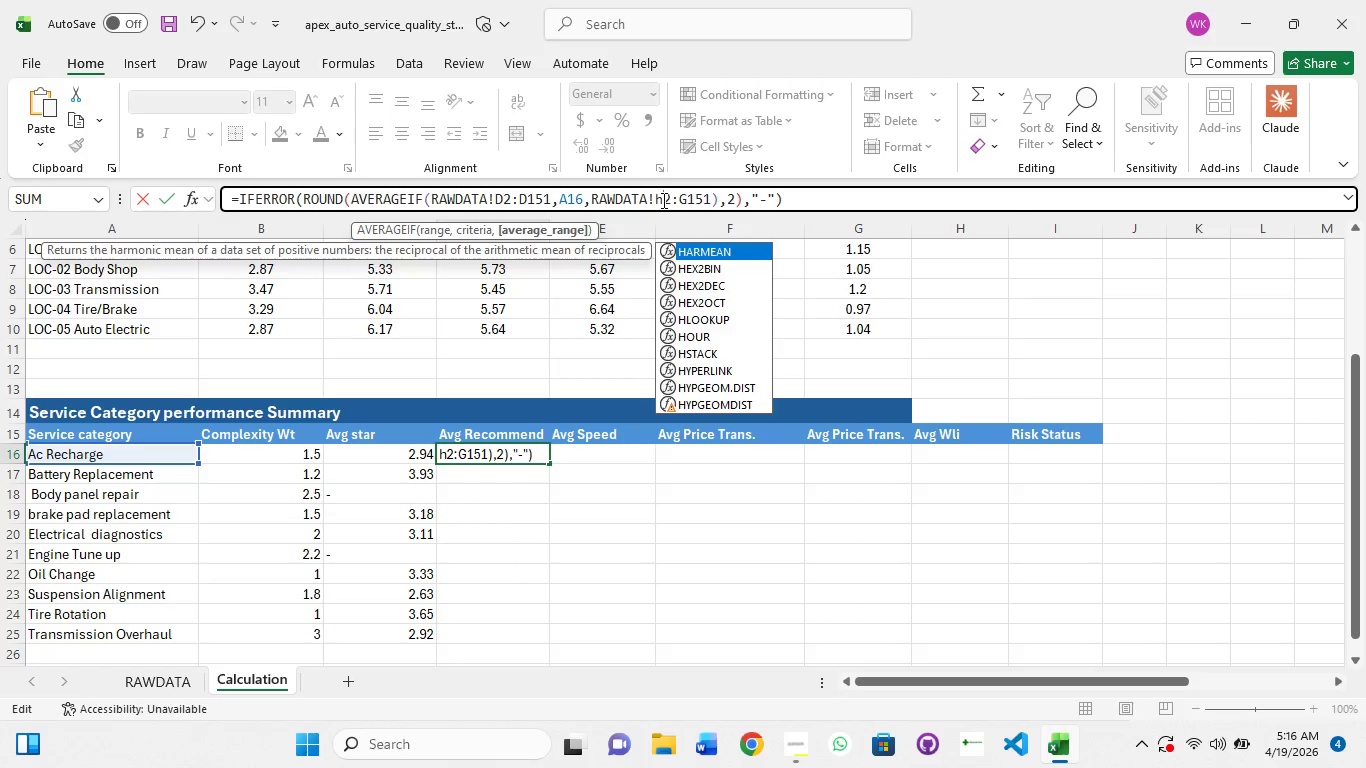 
key(ArrowRight)
 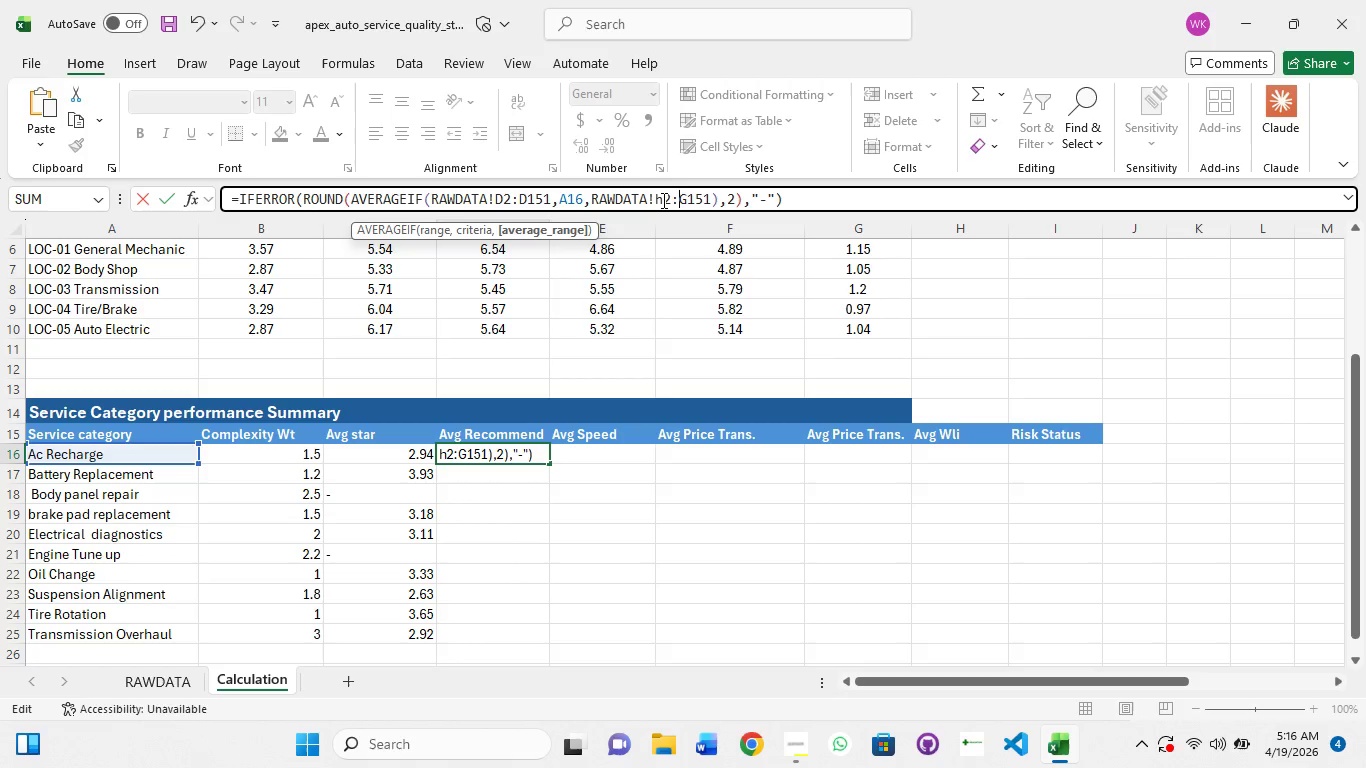 
key(ArrowRight)
 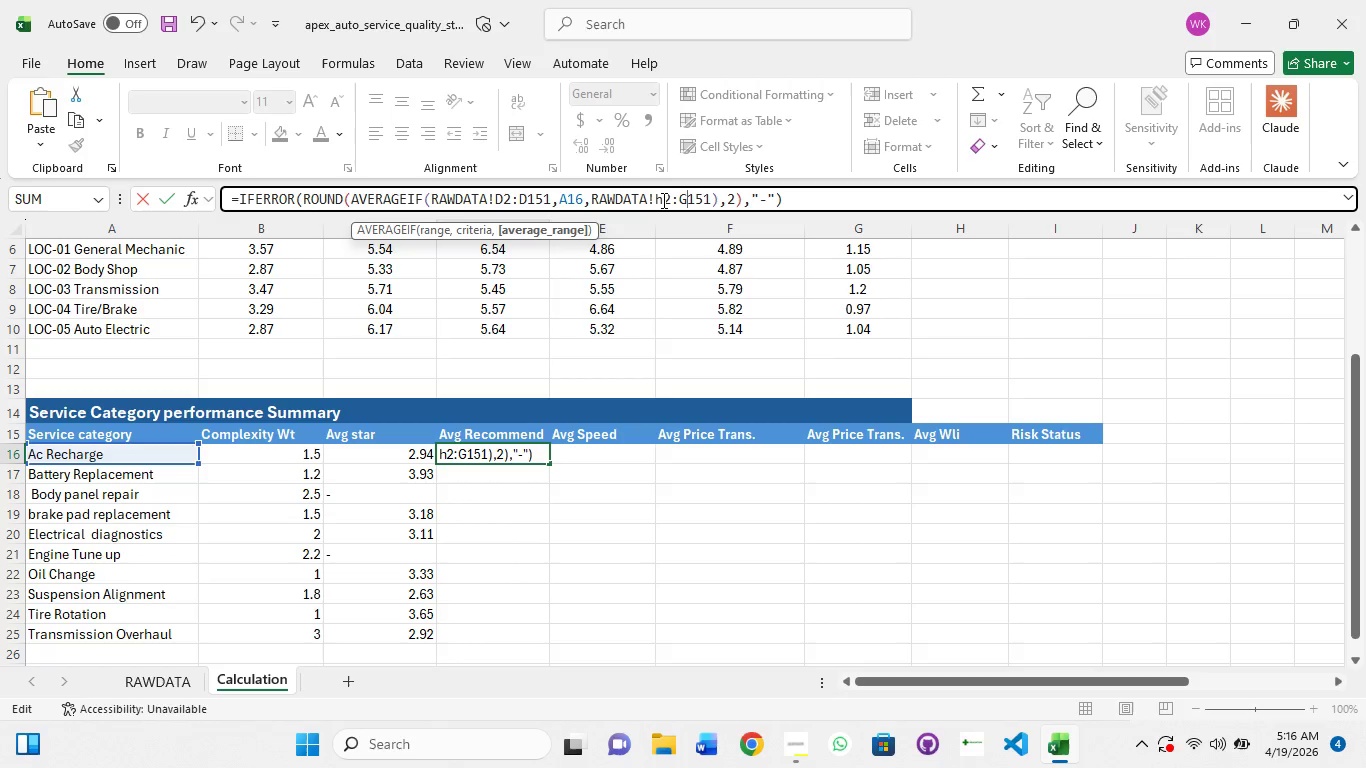 
key(ArrowRight)
 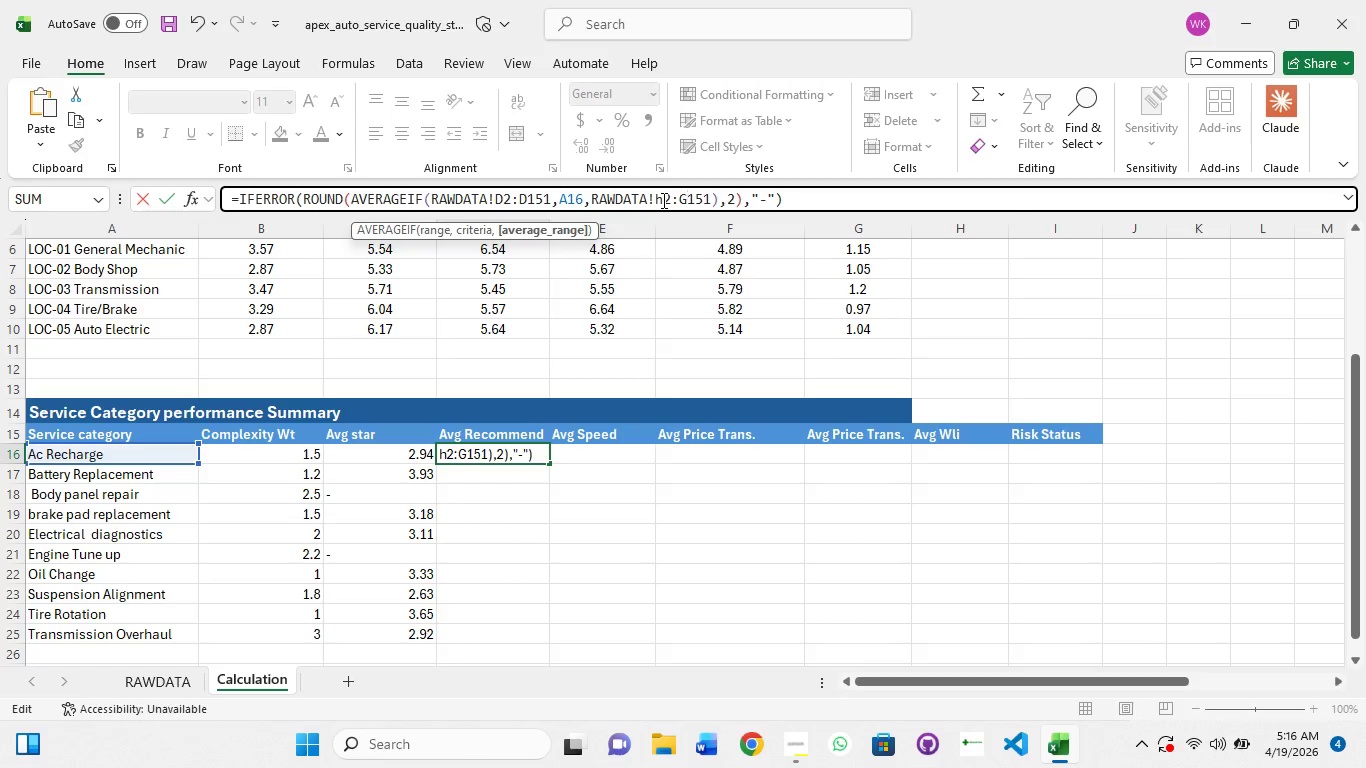 
key(Backspace)
 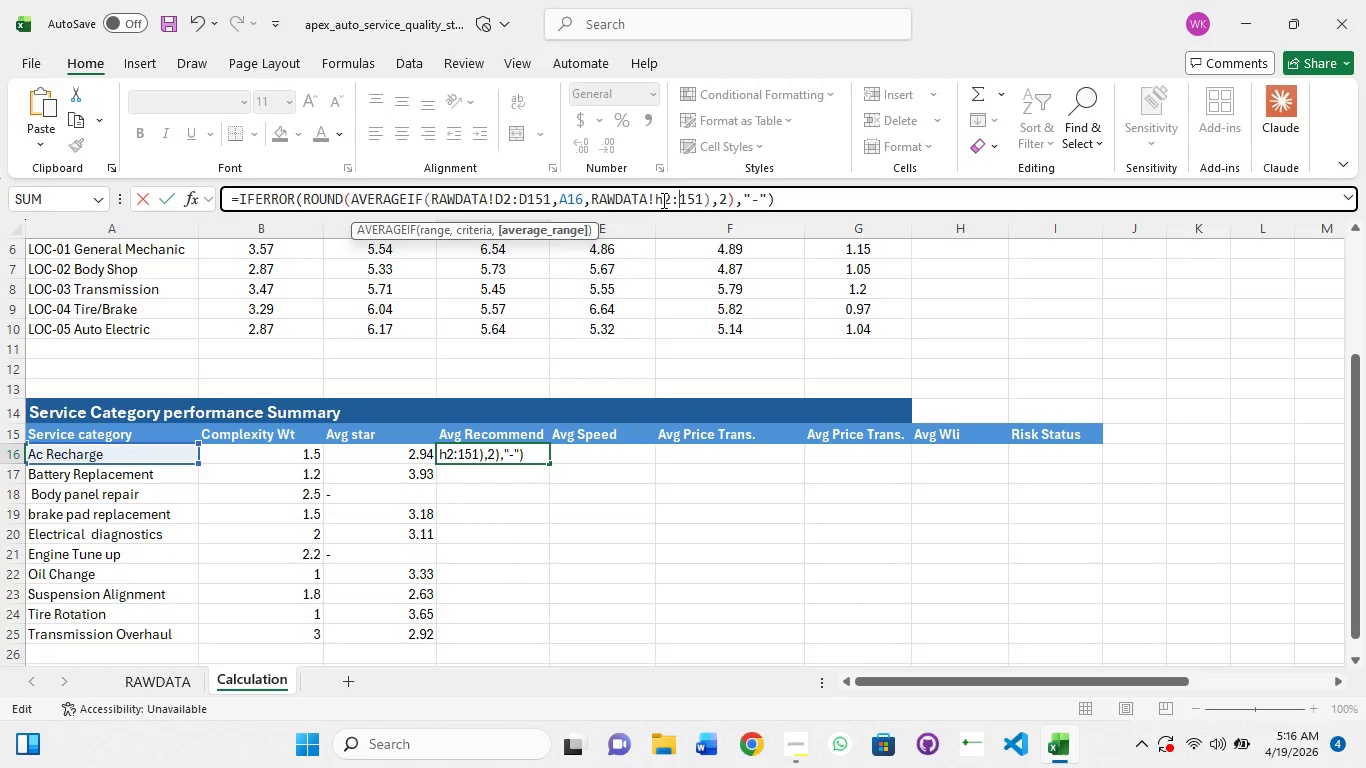 
key(H)
 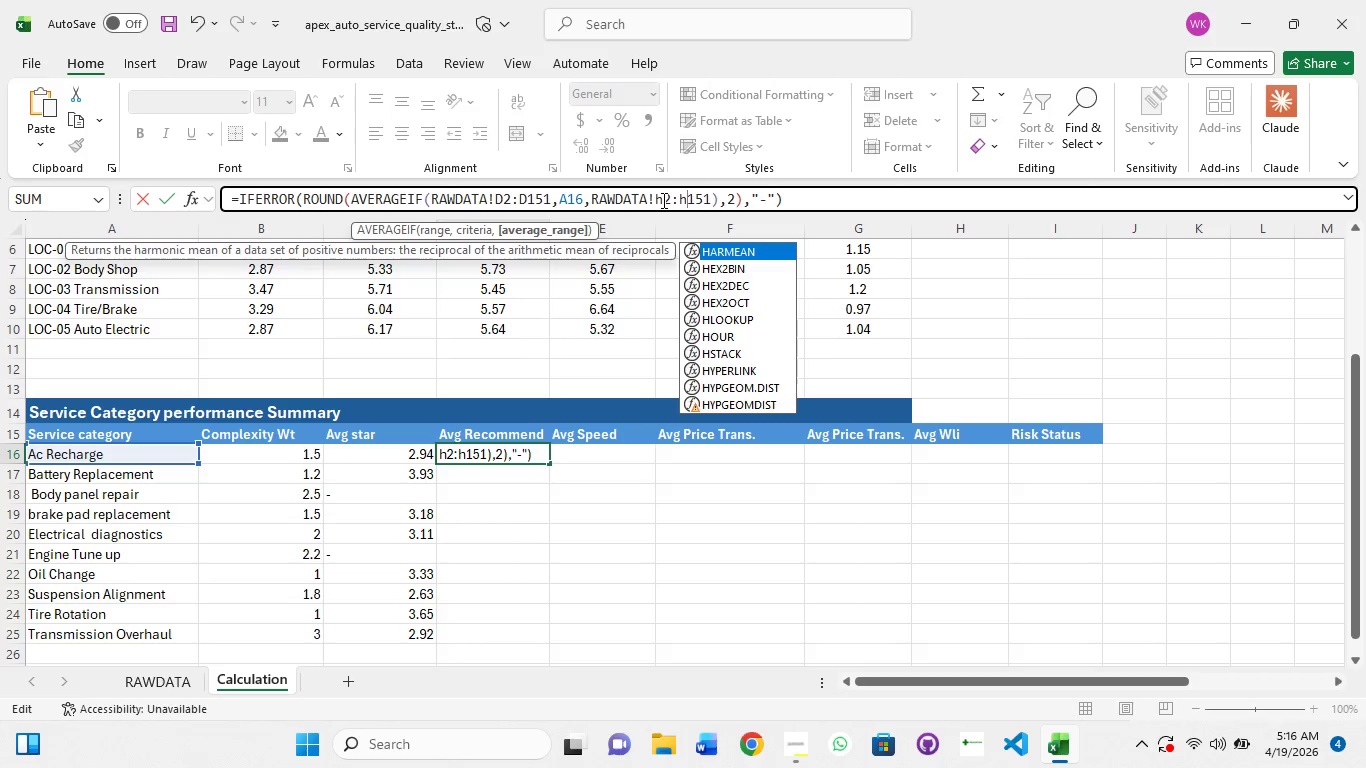 
wait(7.94)
 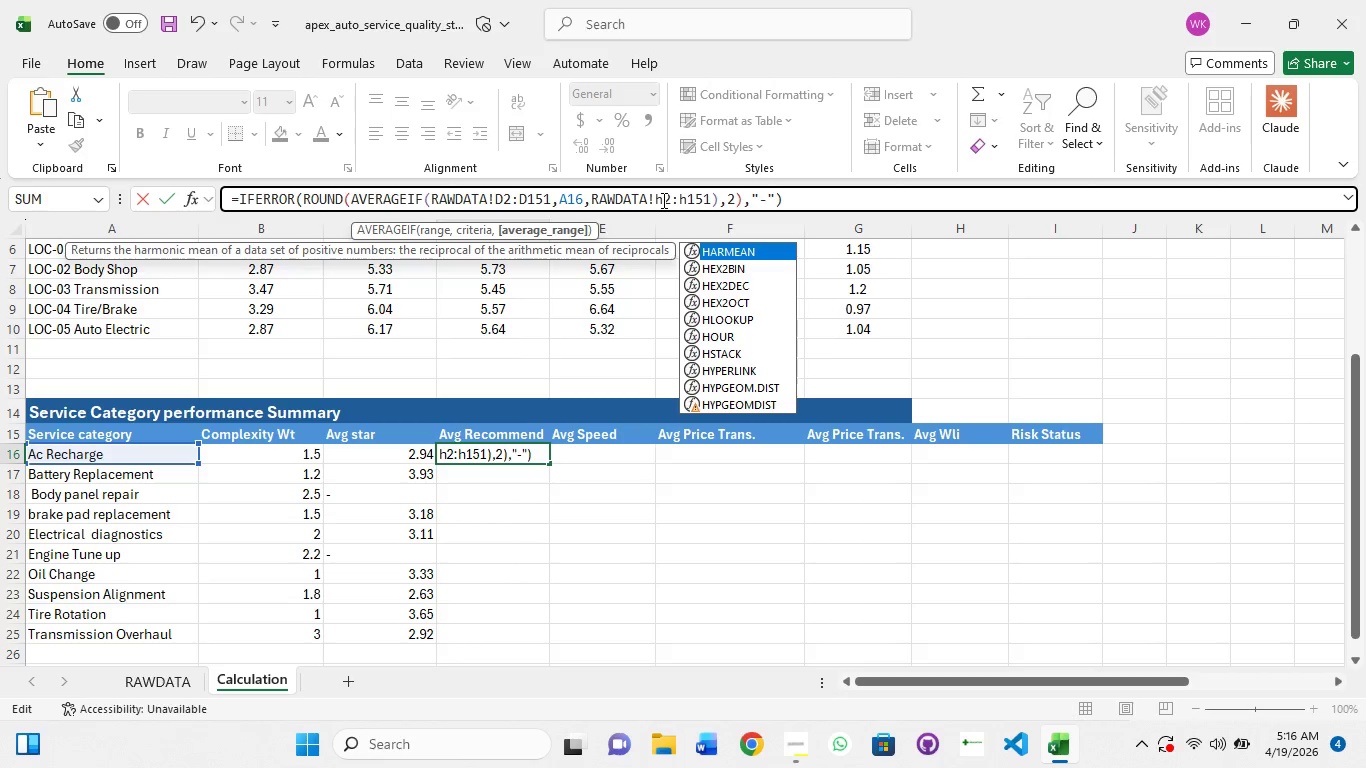 
key(Enter)
 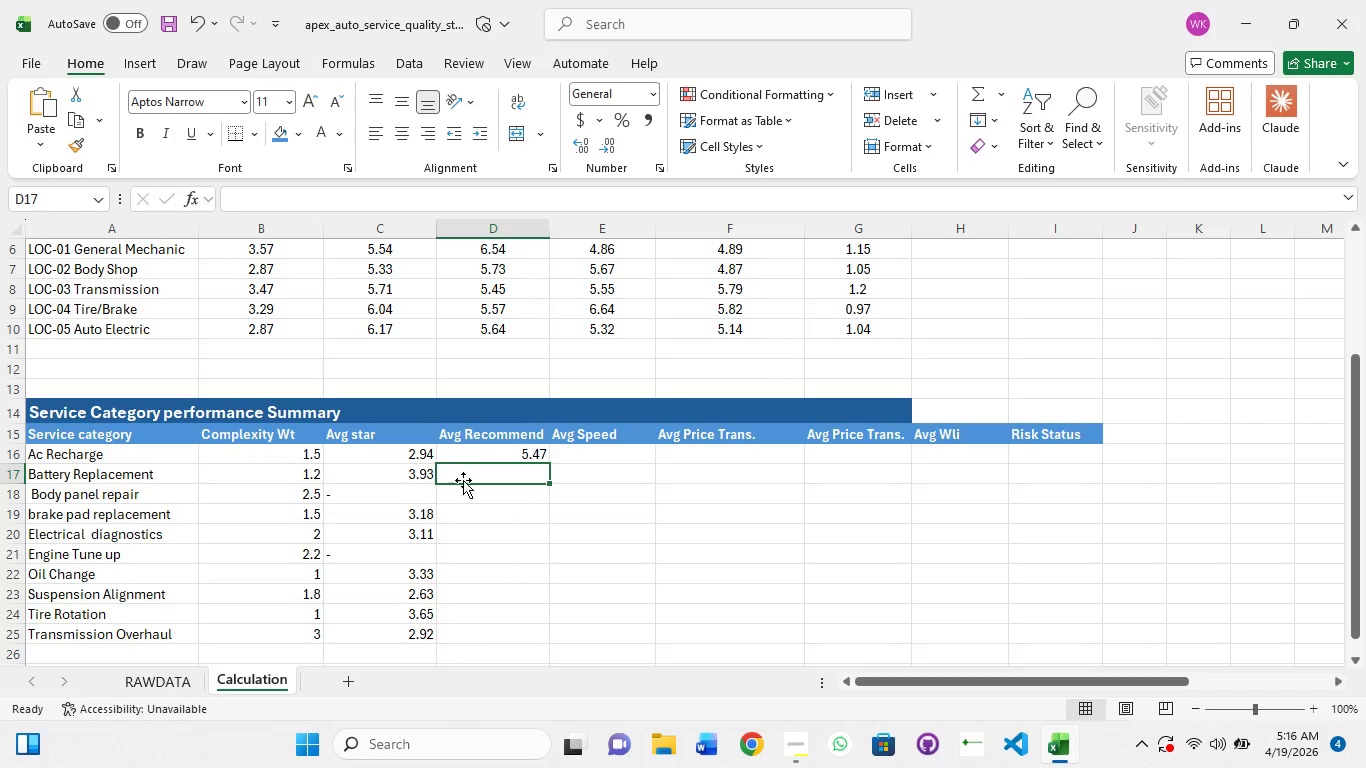 
left_click([515, 451])
 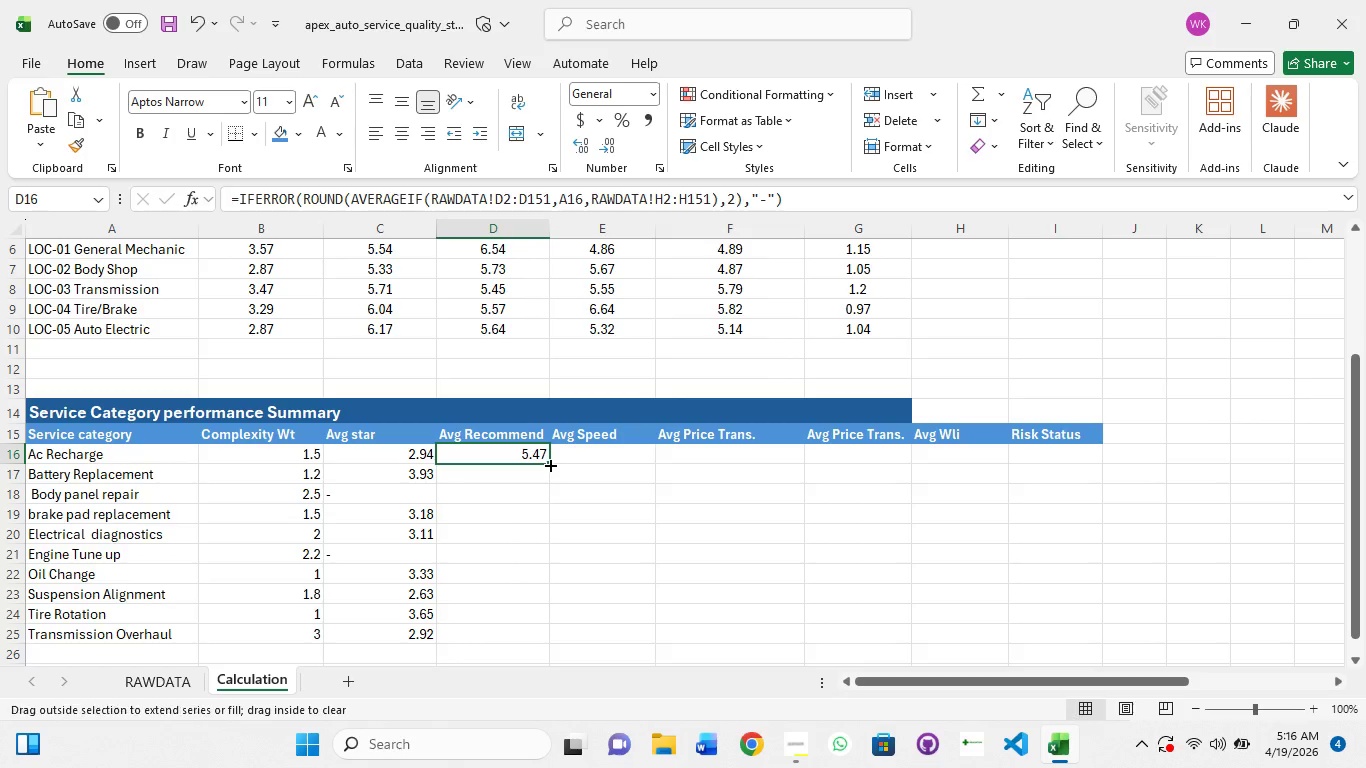 
left_click_drag(start_coordinate=[549, 464], to_coordinate=[525, 643])
 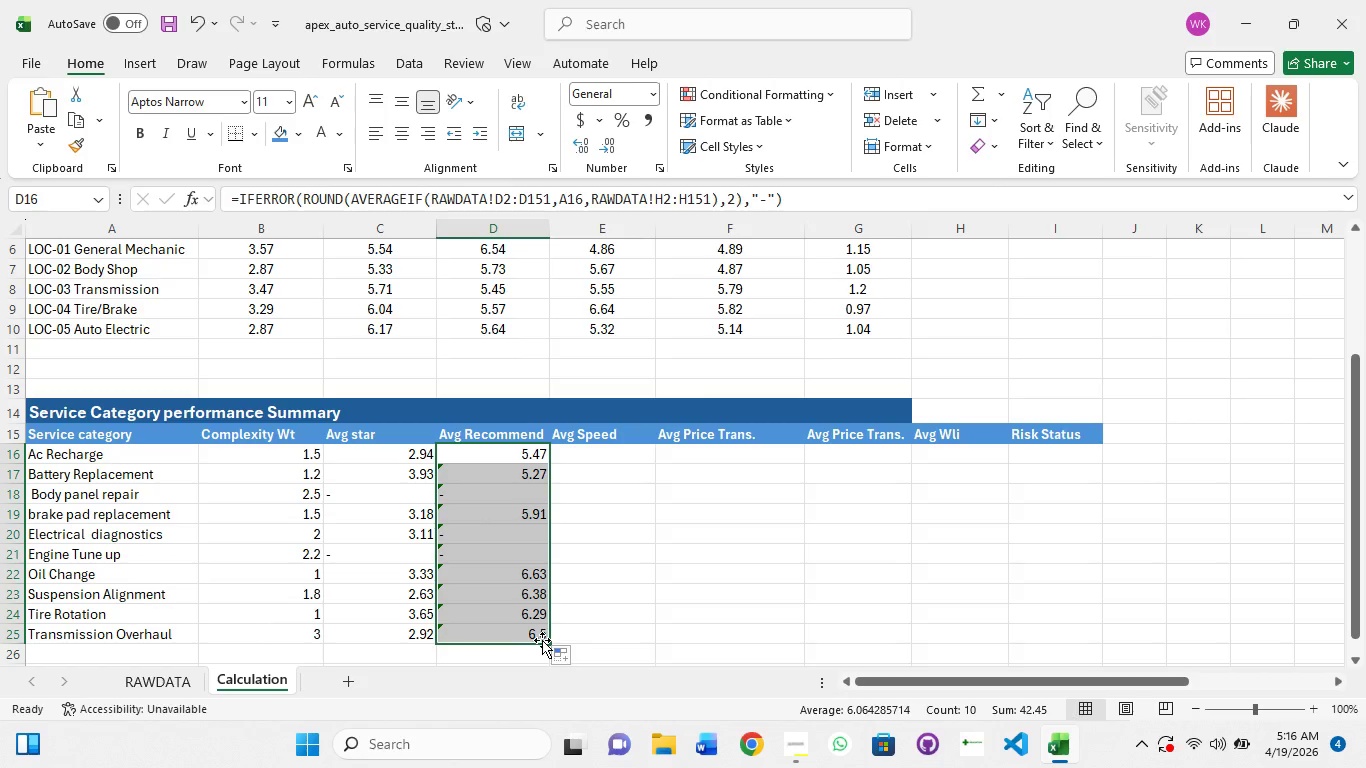 
key(Control+Z)
 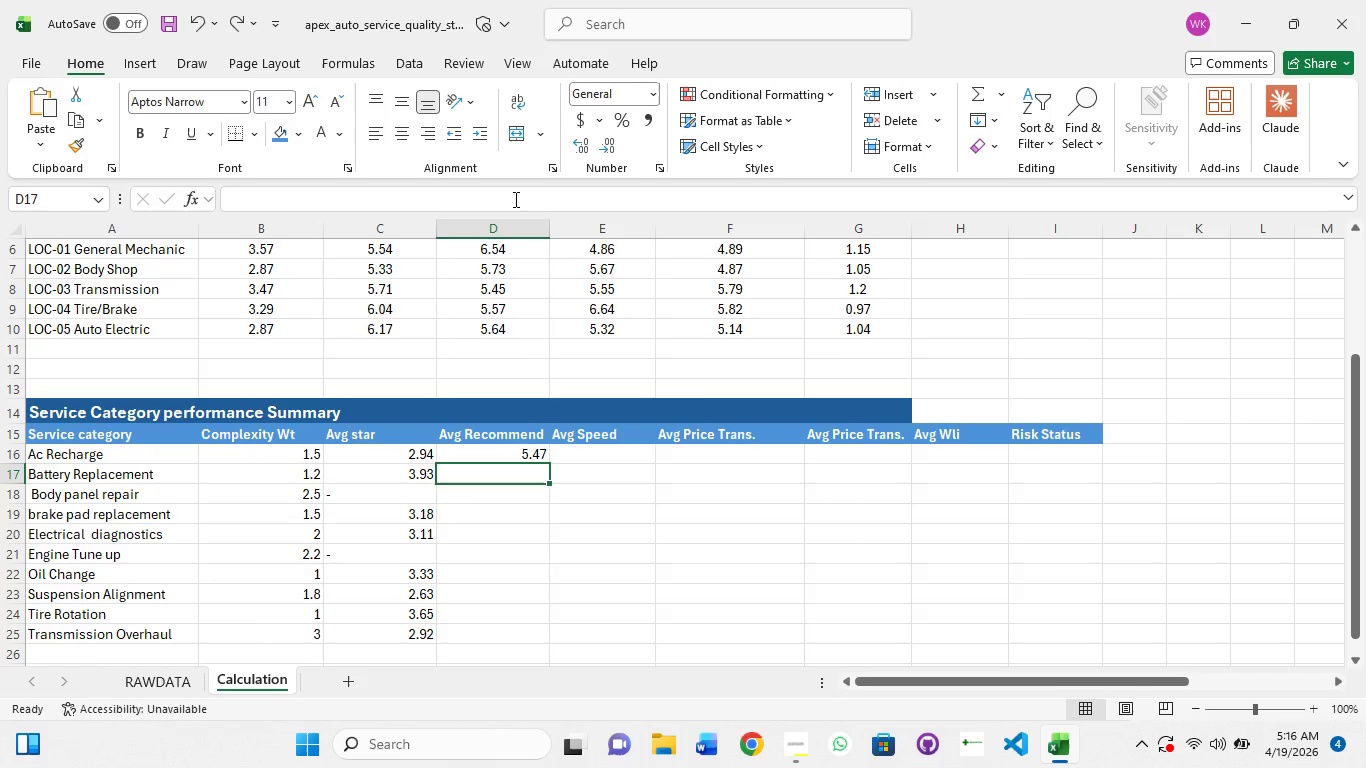 
left_click([514, 204])
 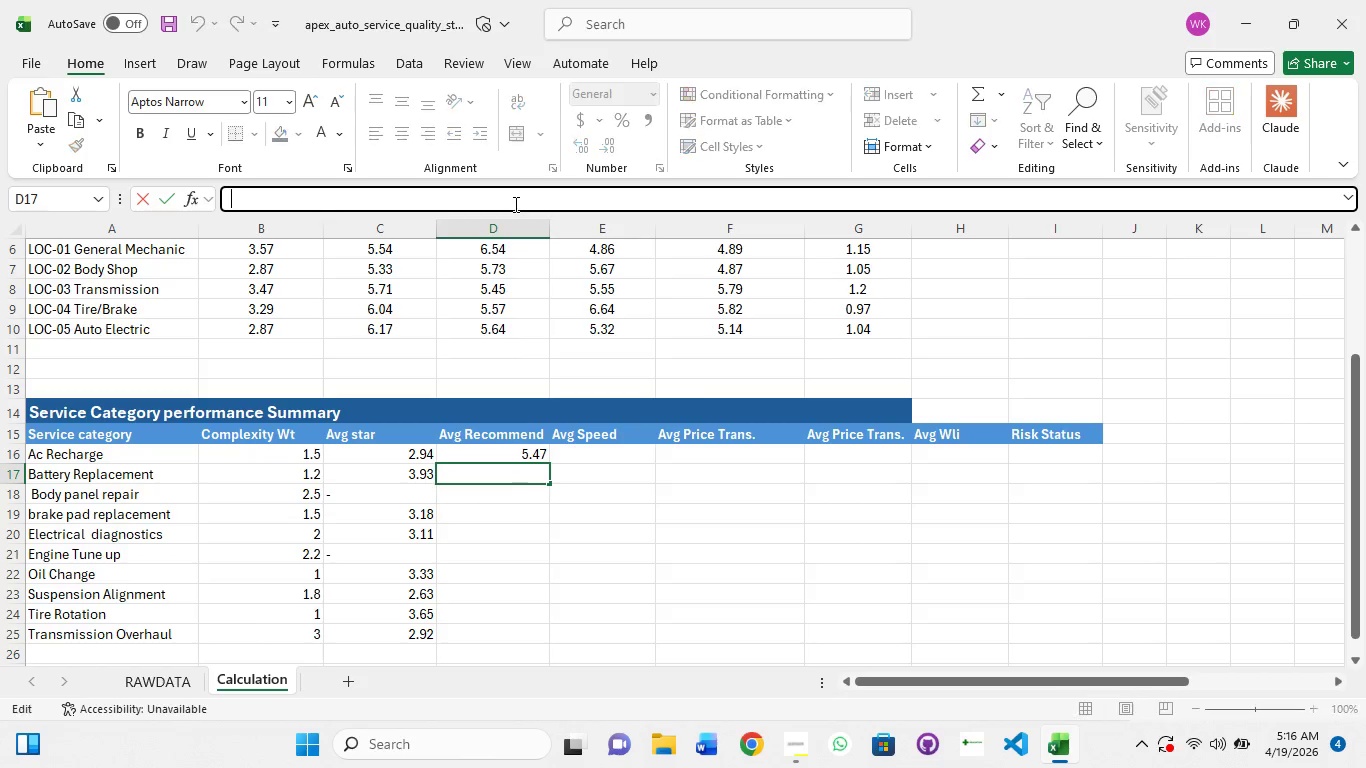 
key(Control+V)
 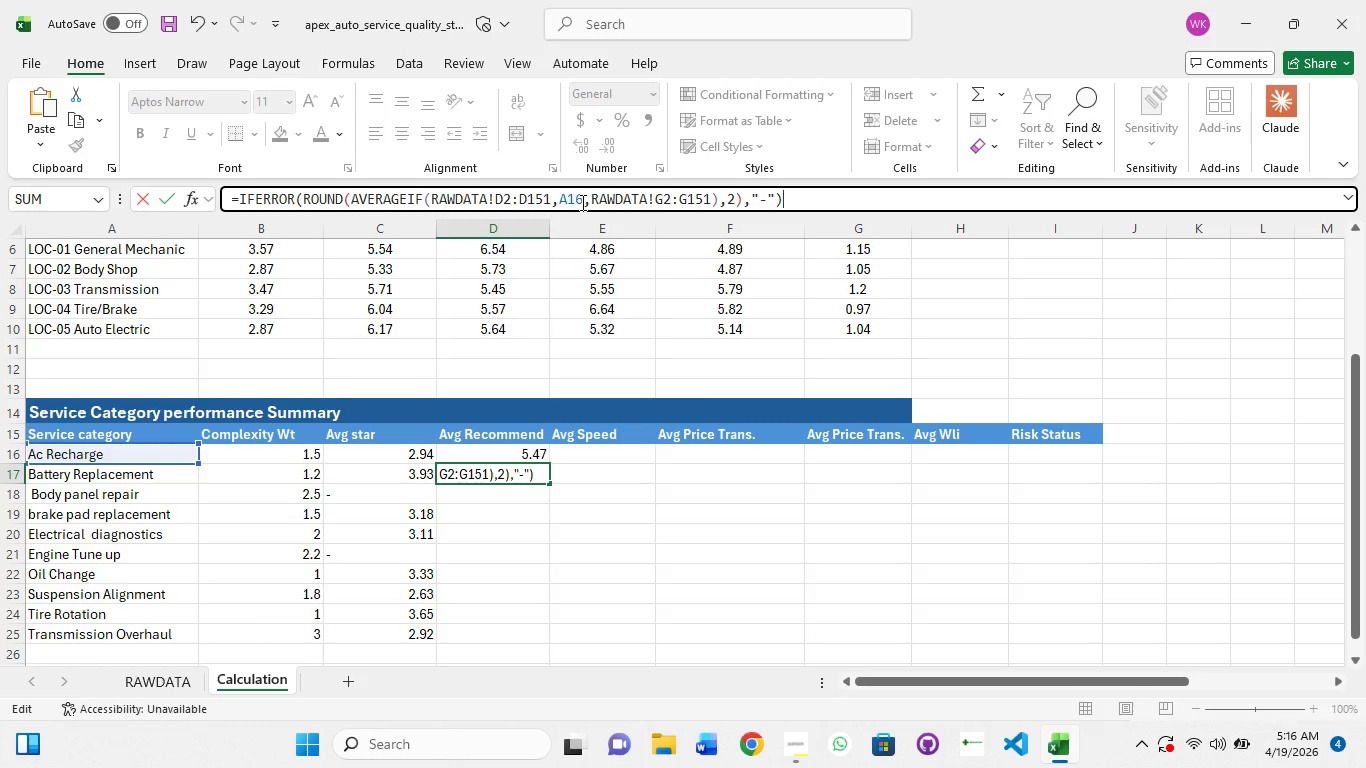 
left_click([581, 202])
 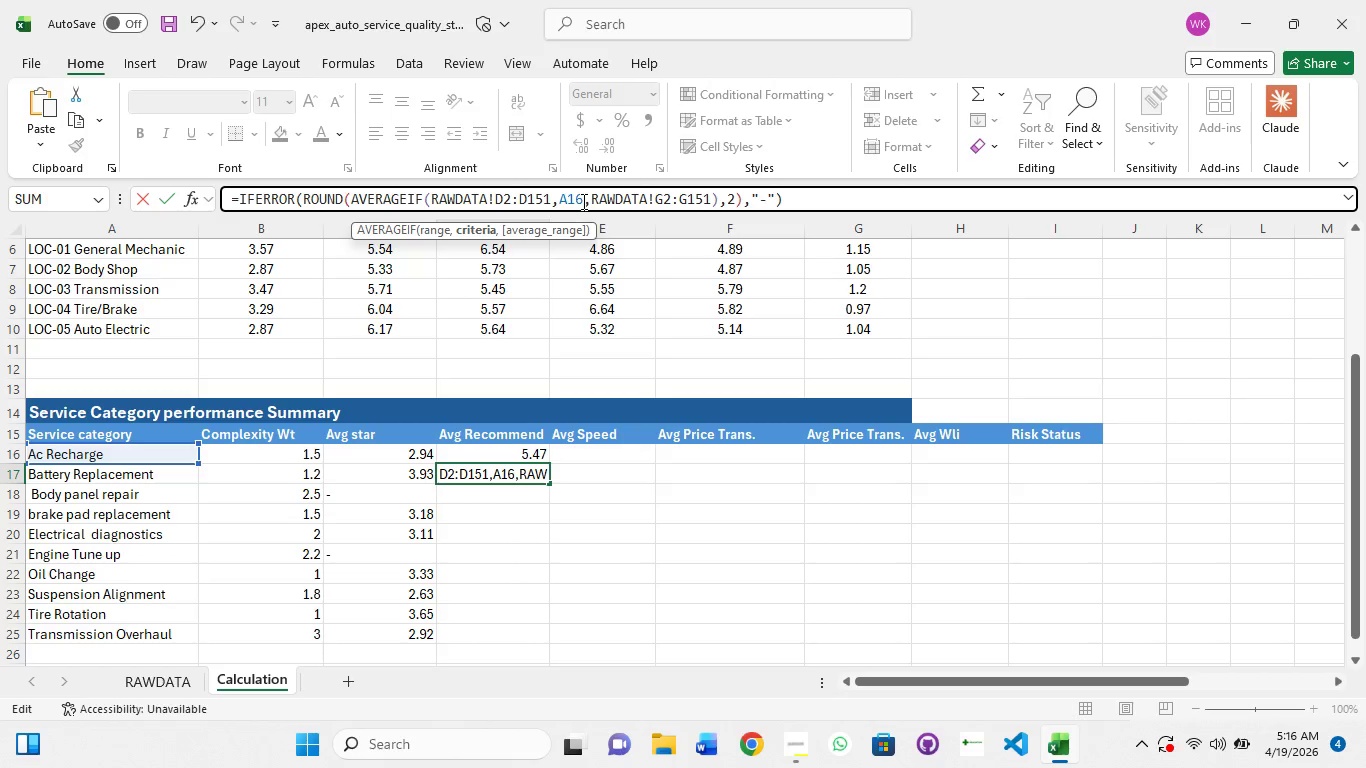 
key(Backspace)
 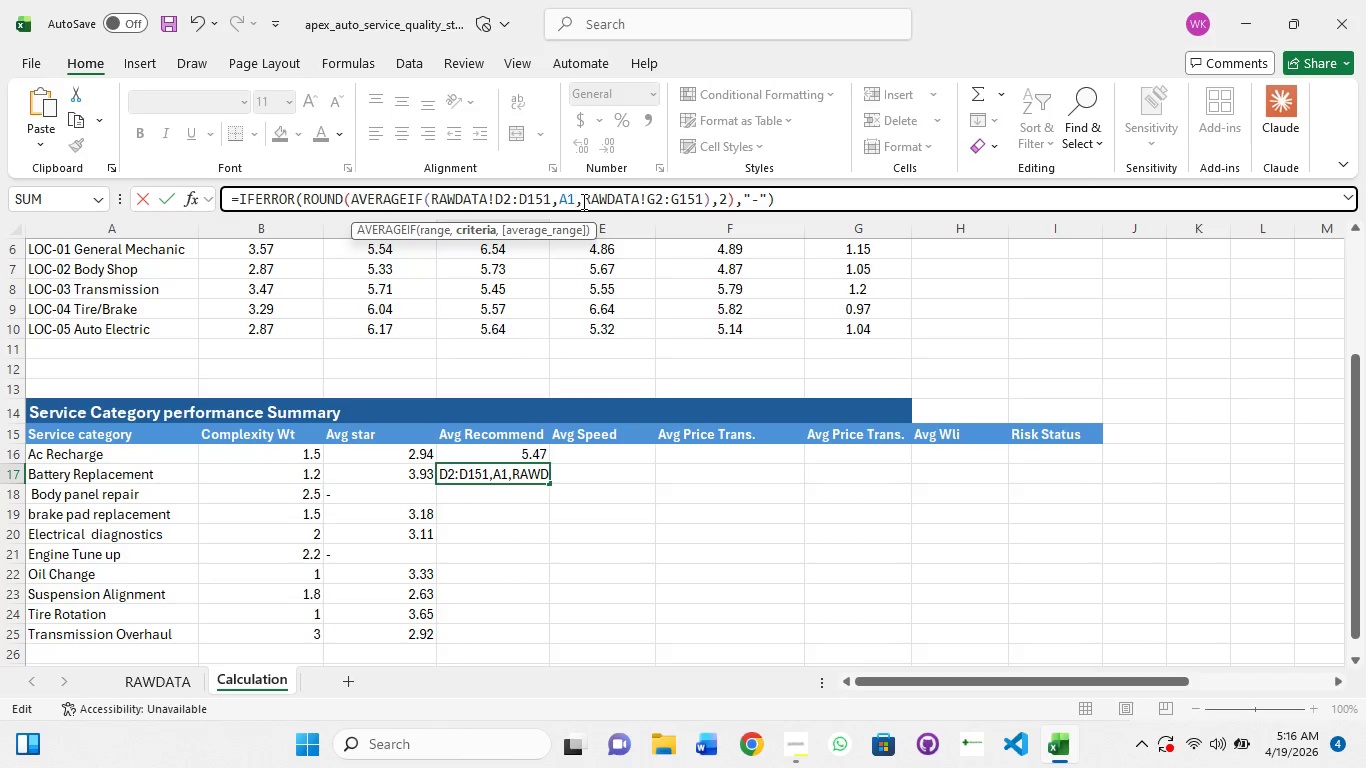 
key(7)
 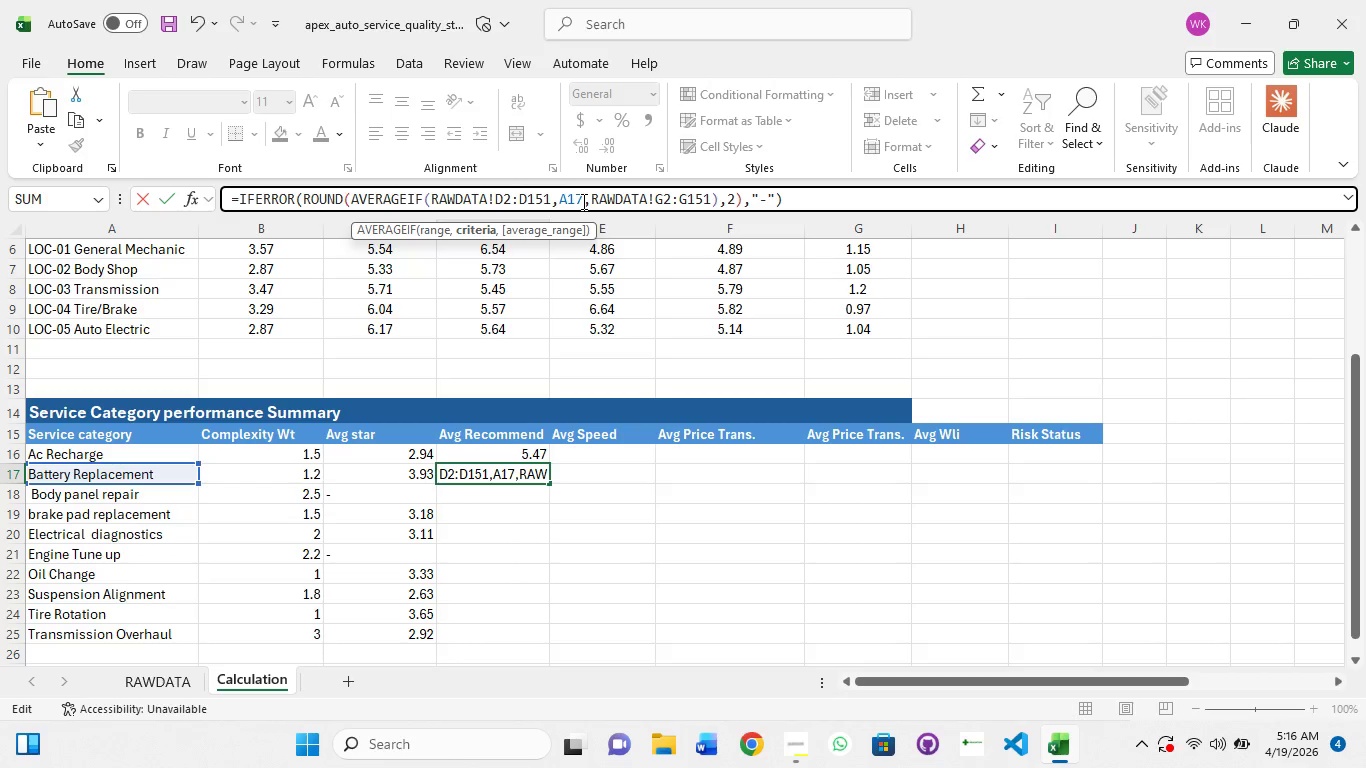 
wait(5.34)
 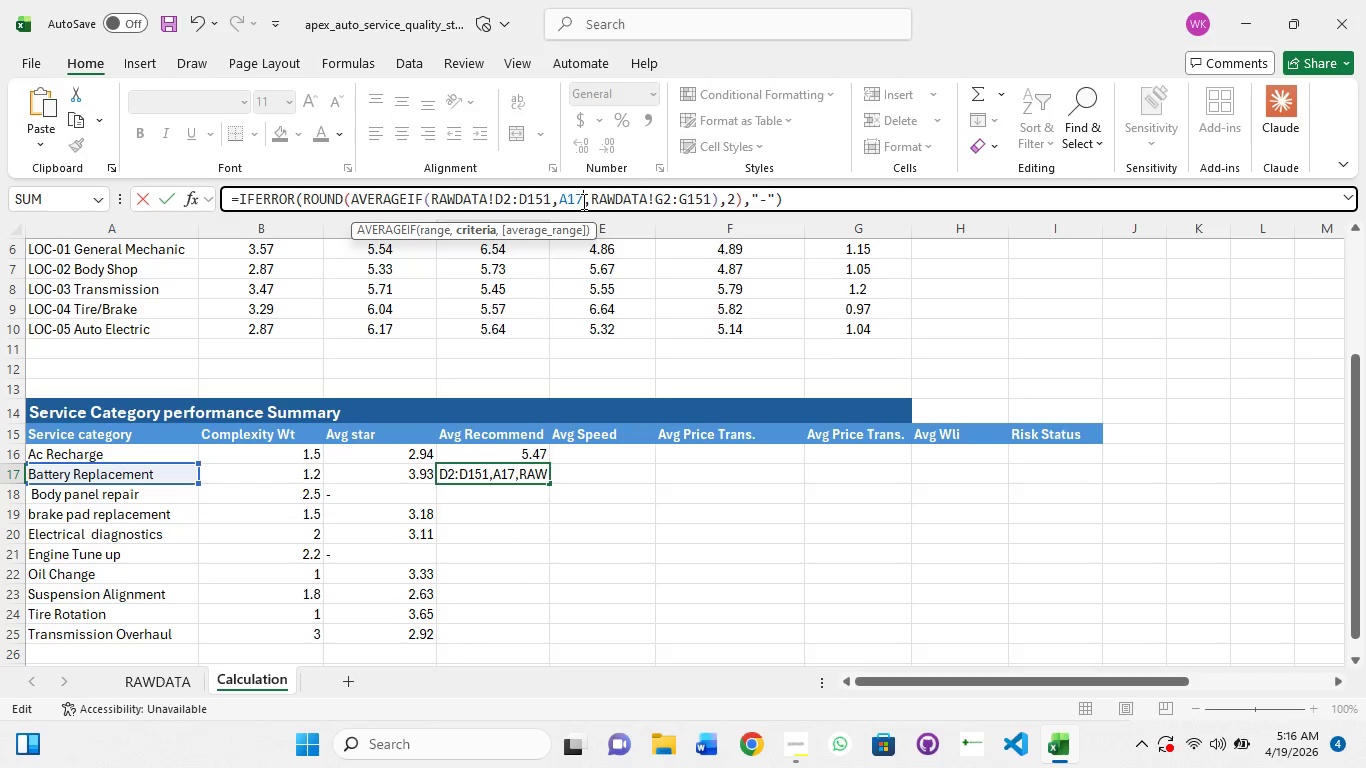 
key(Enter)
 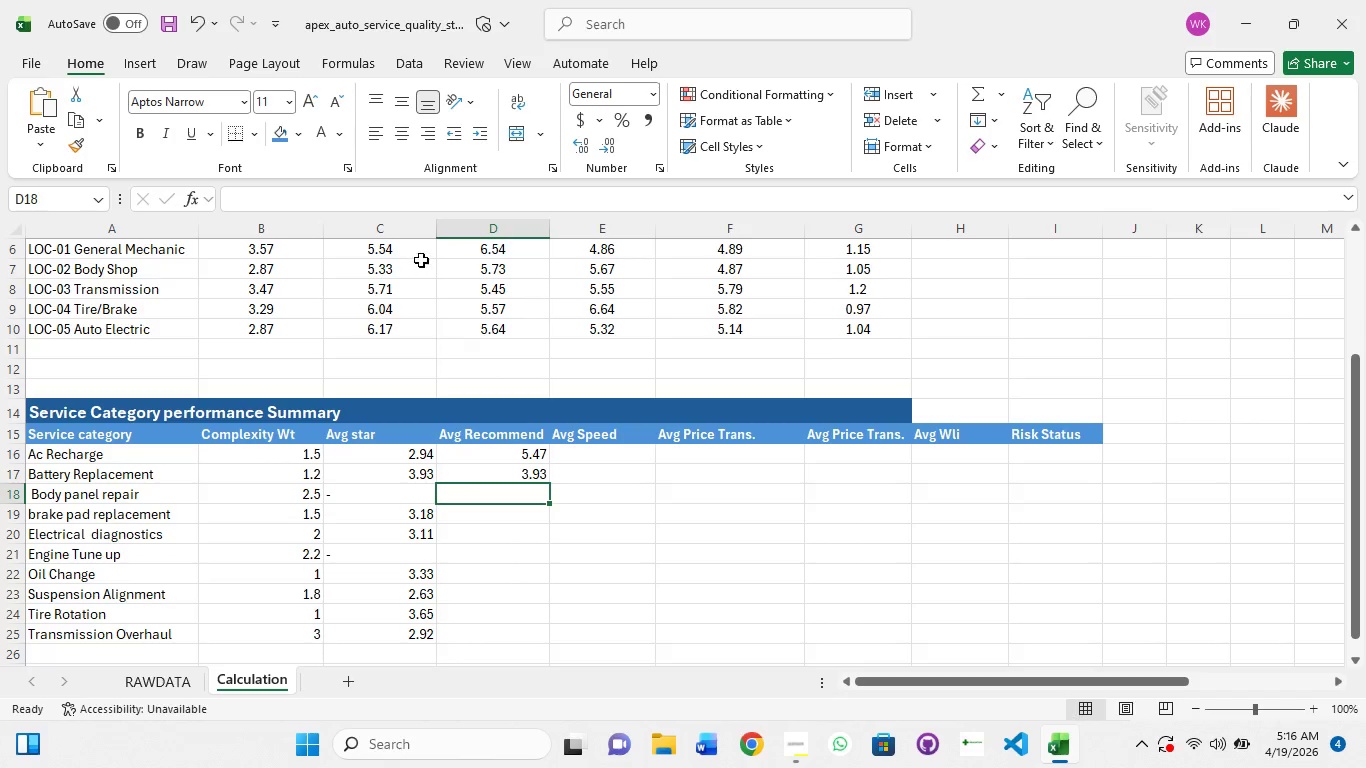 
left_click([457, 201])
 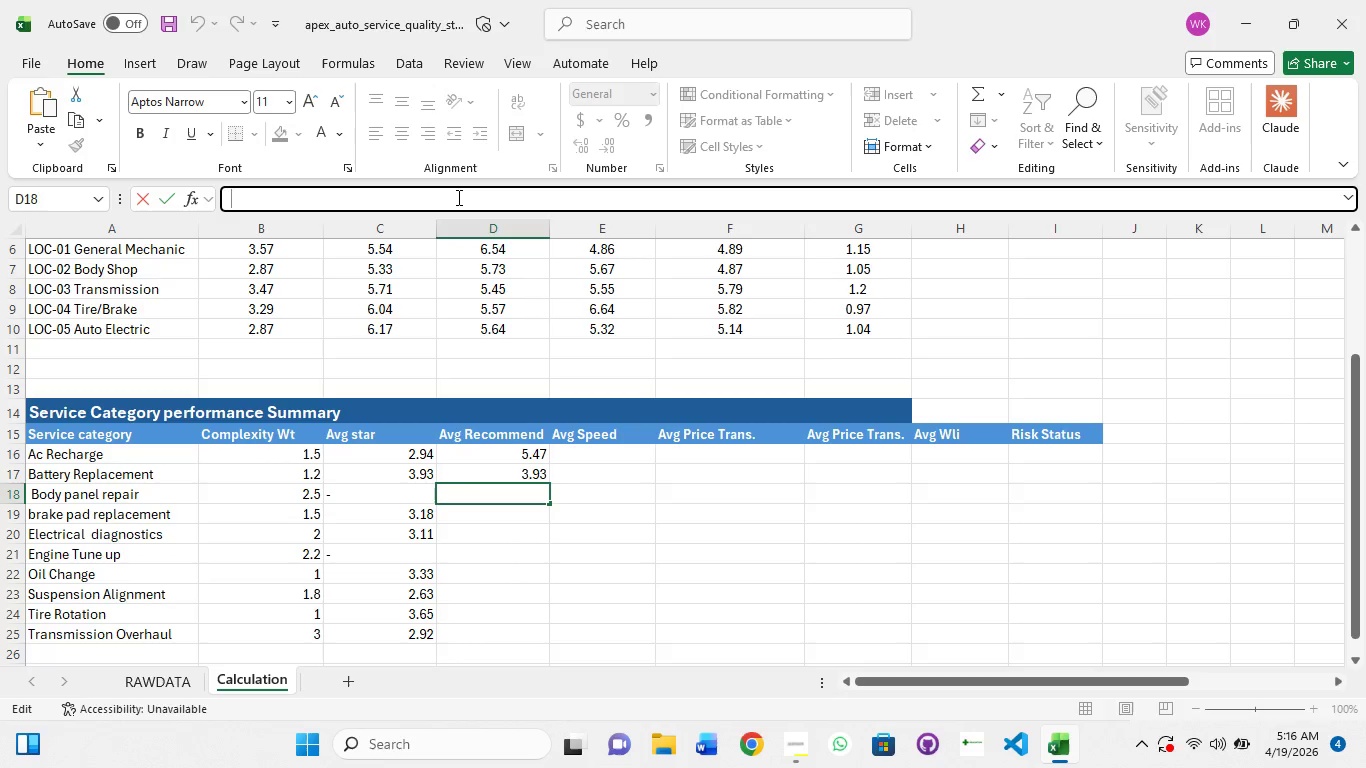 
key(Control+V)
 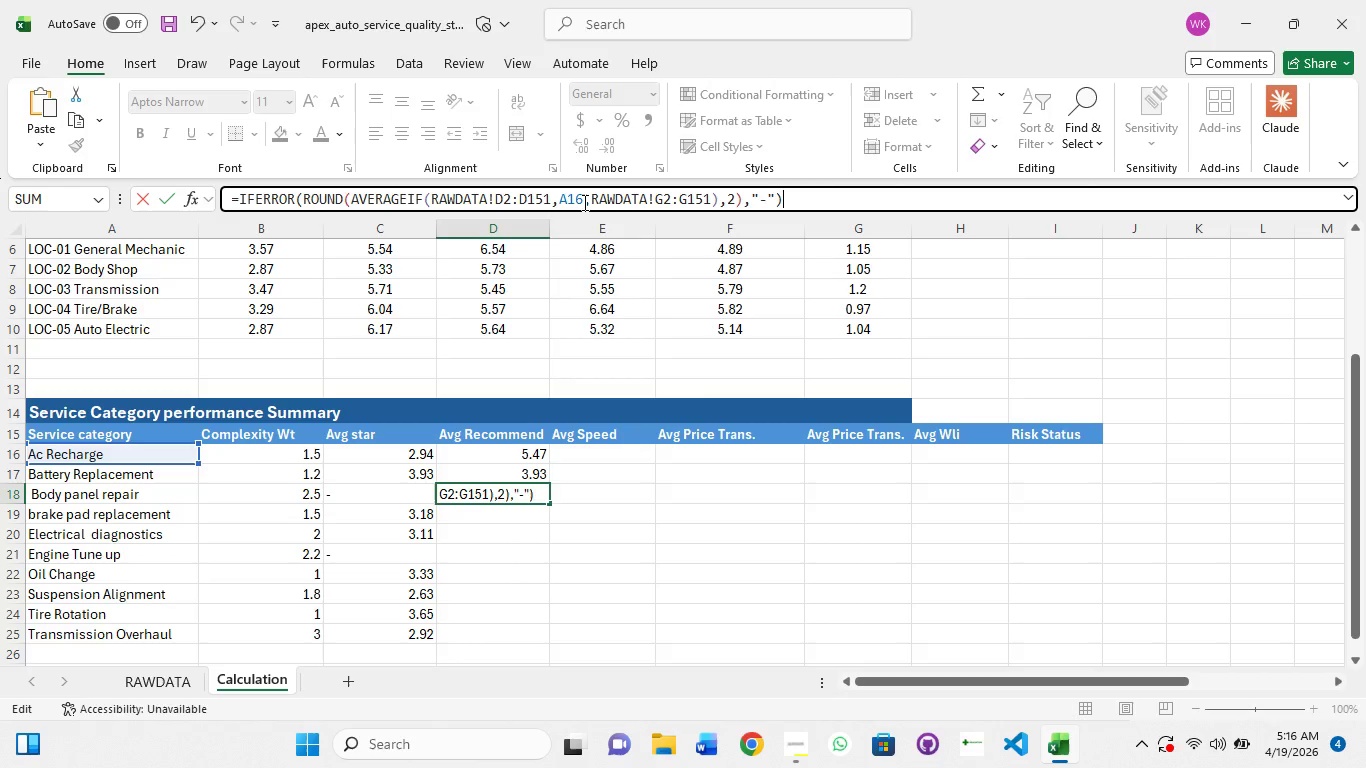 
left_click([583, 202])
 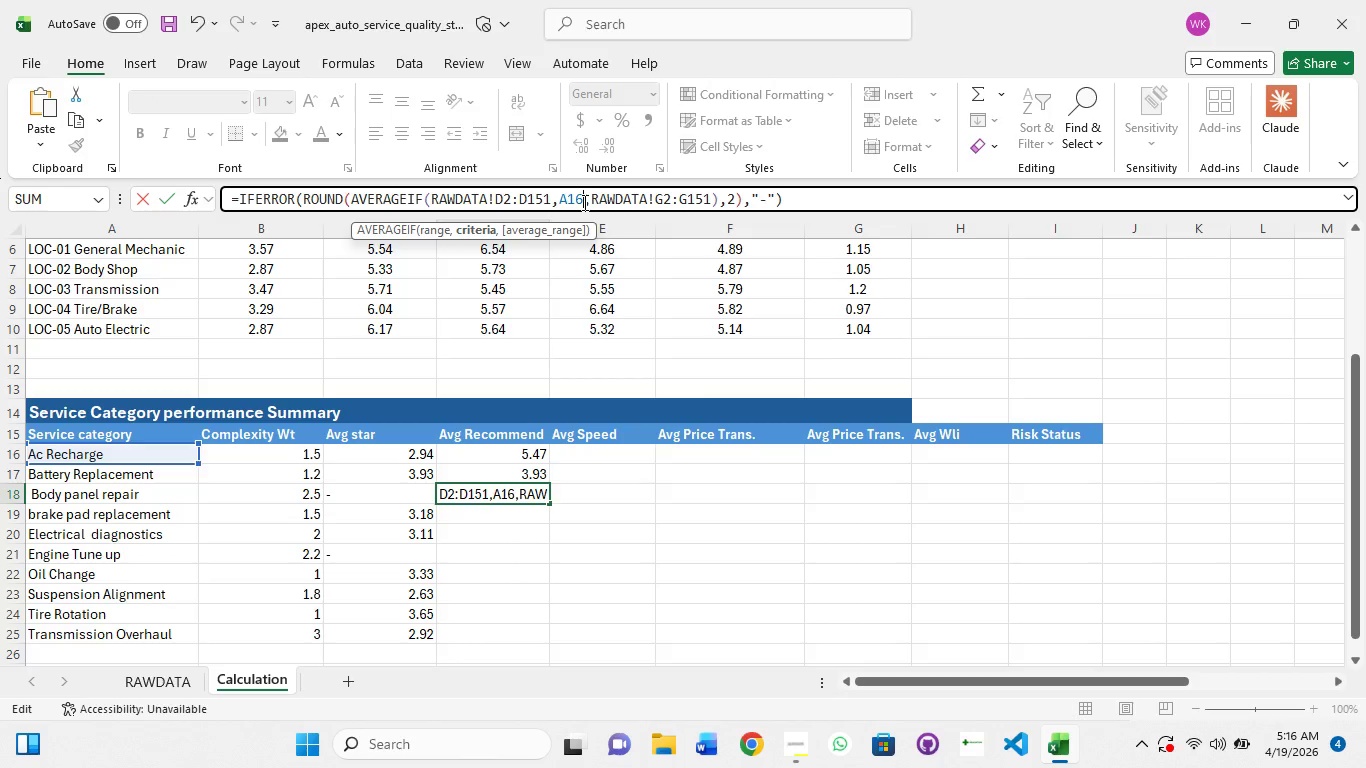 
key(Backspace)
 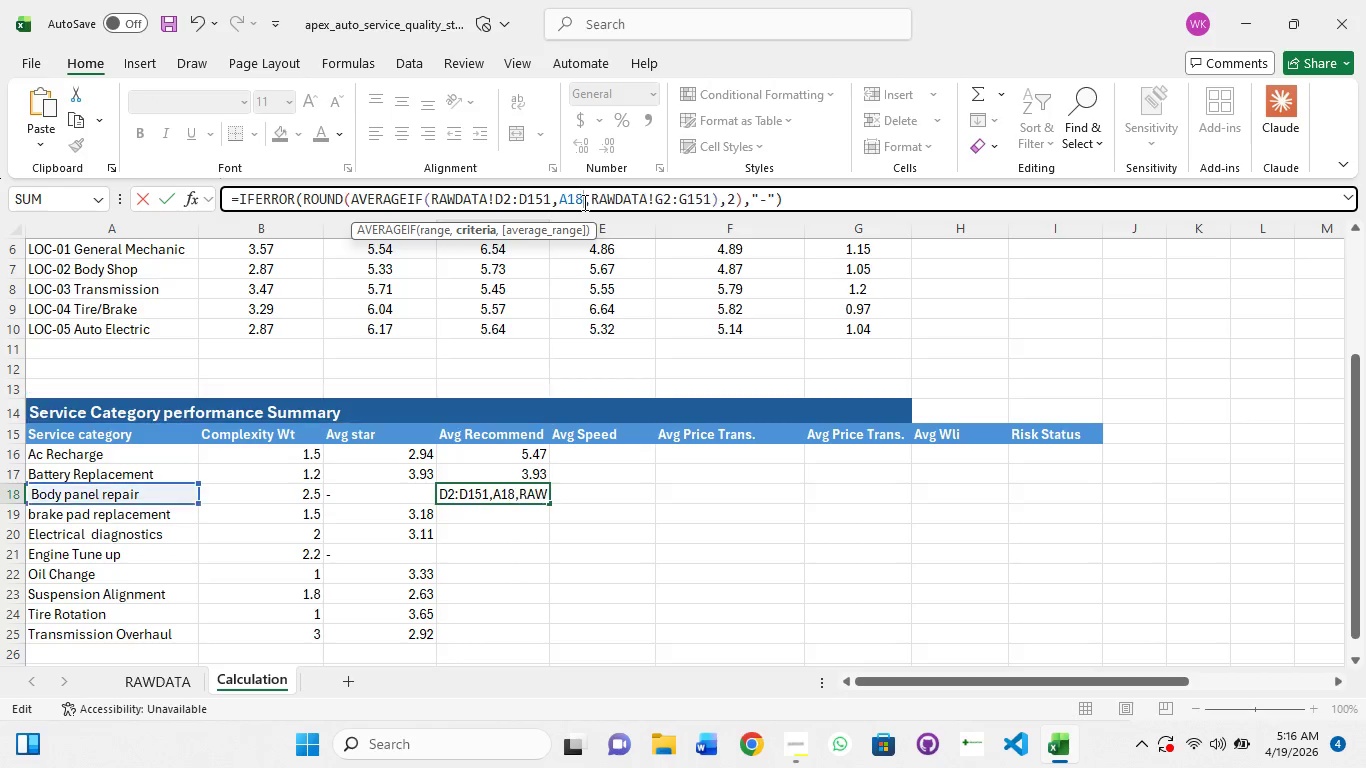 
key(8)
 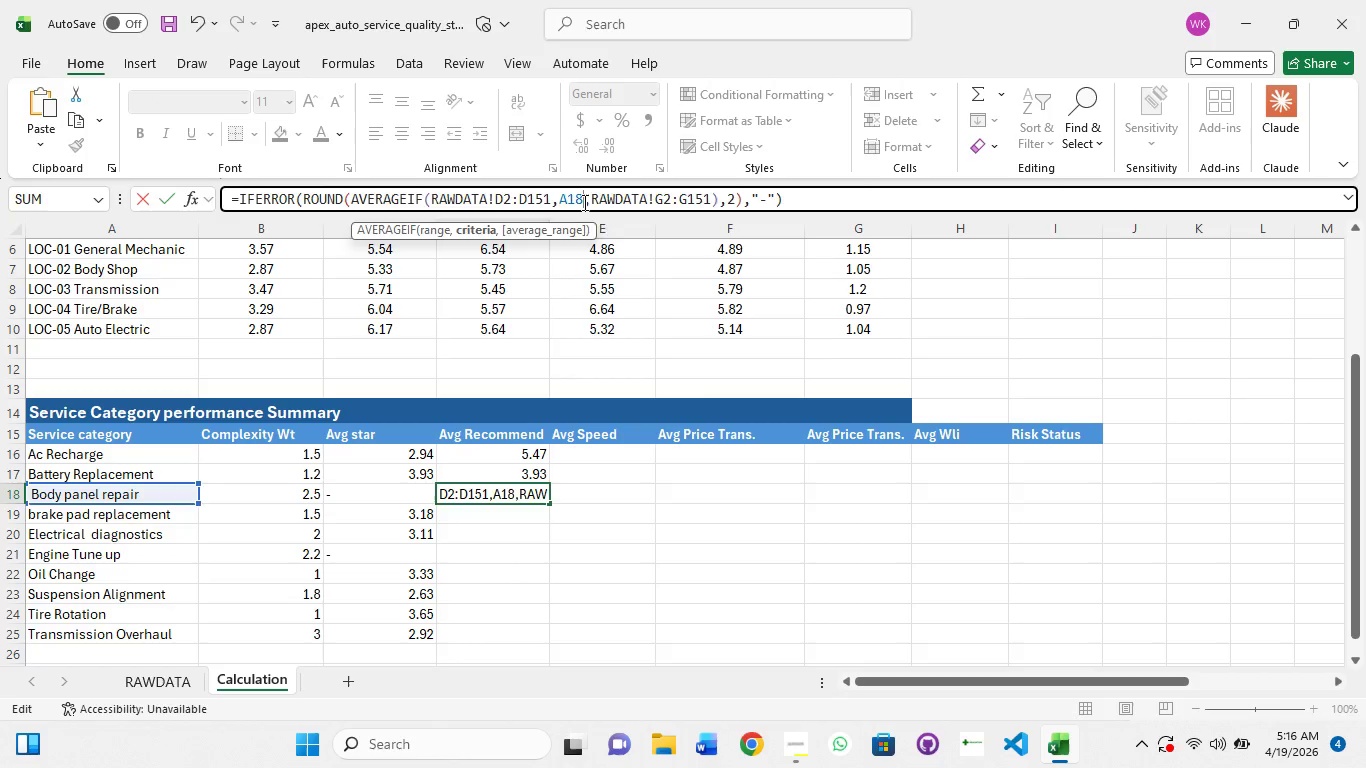 
key(Enter)
 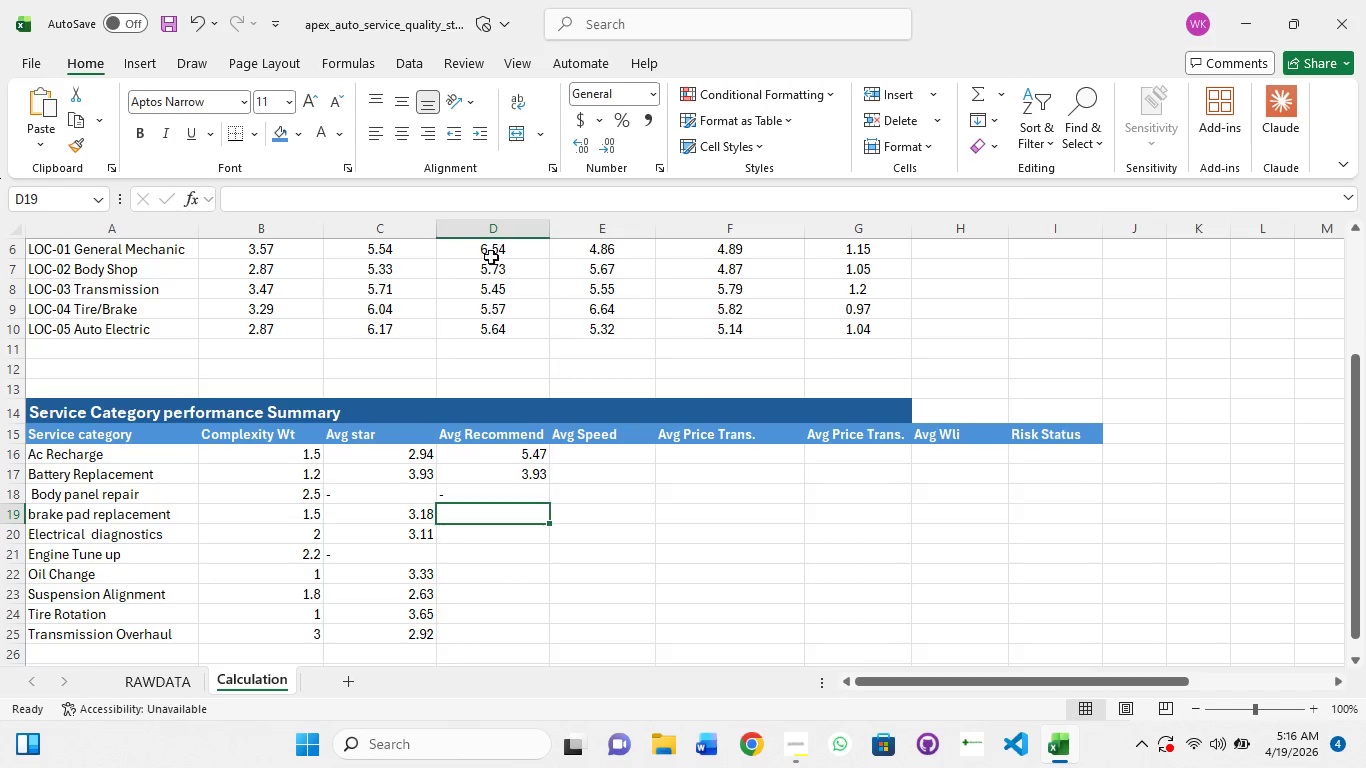 
left_click([514, 197])
 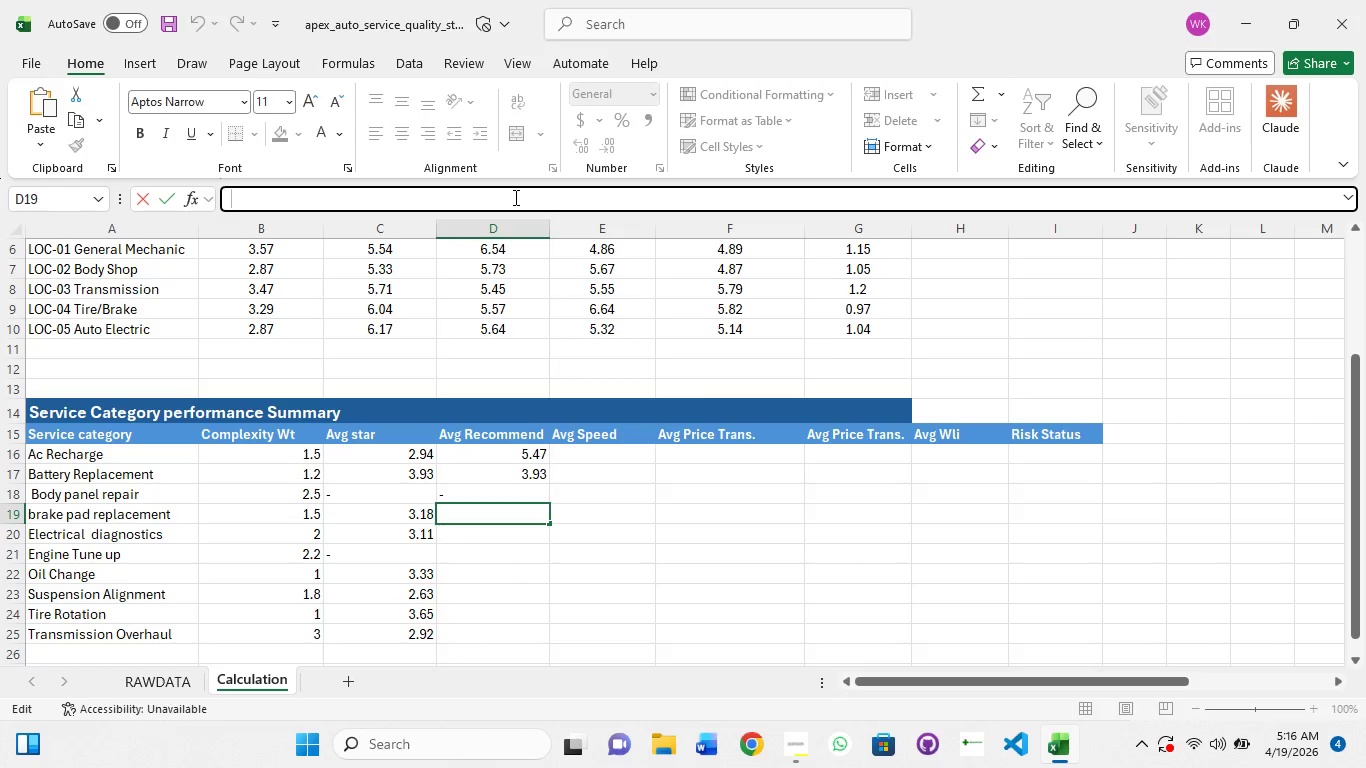 
key(Control+V)
 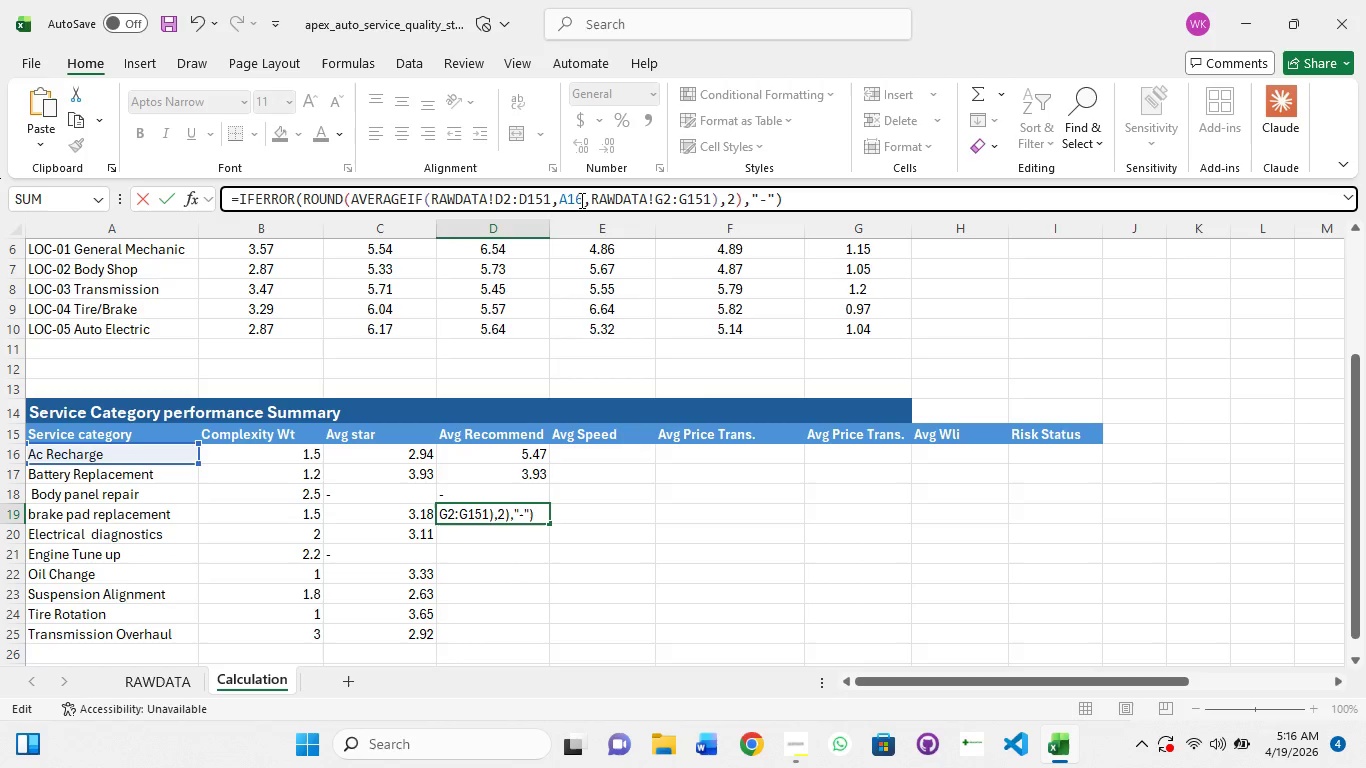 
left_click([583, 200])
 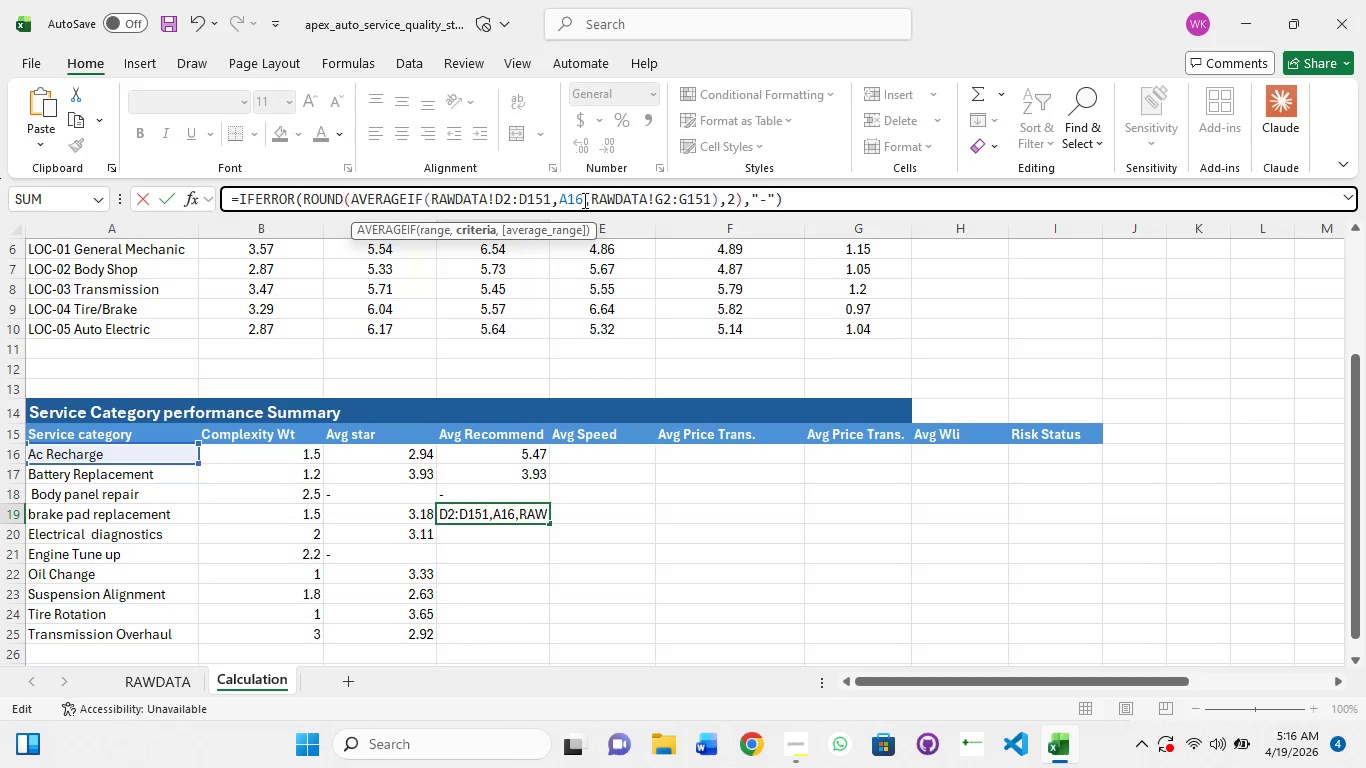 
key(Backspace)
 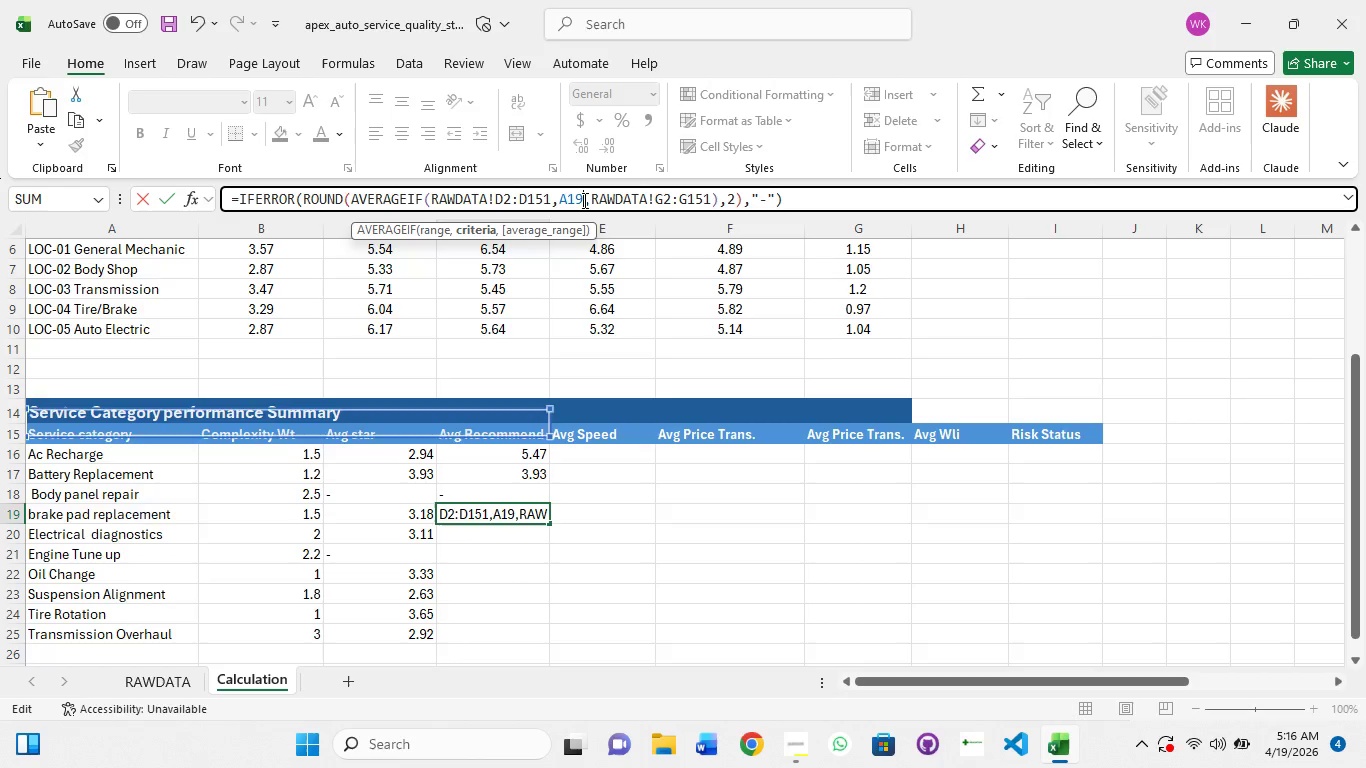 
key(9)
 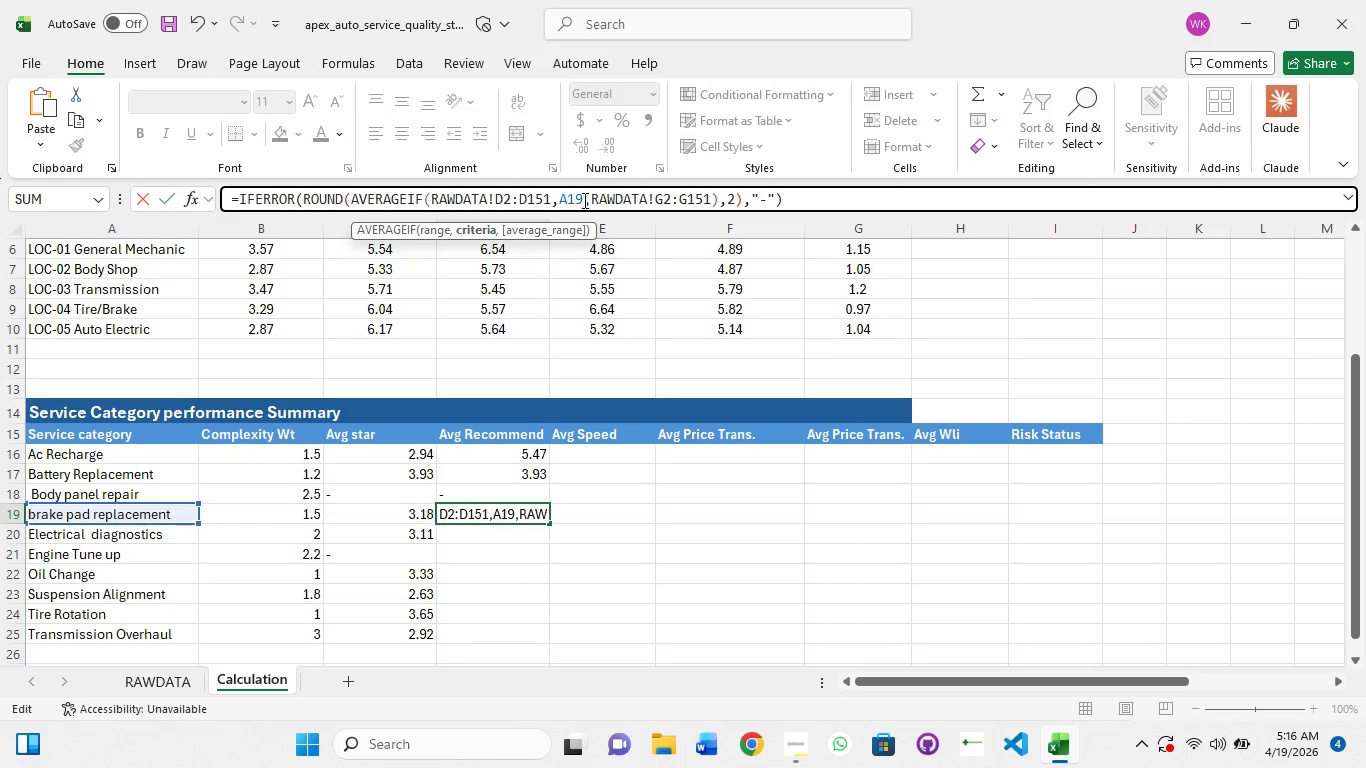 
key(Enter)
 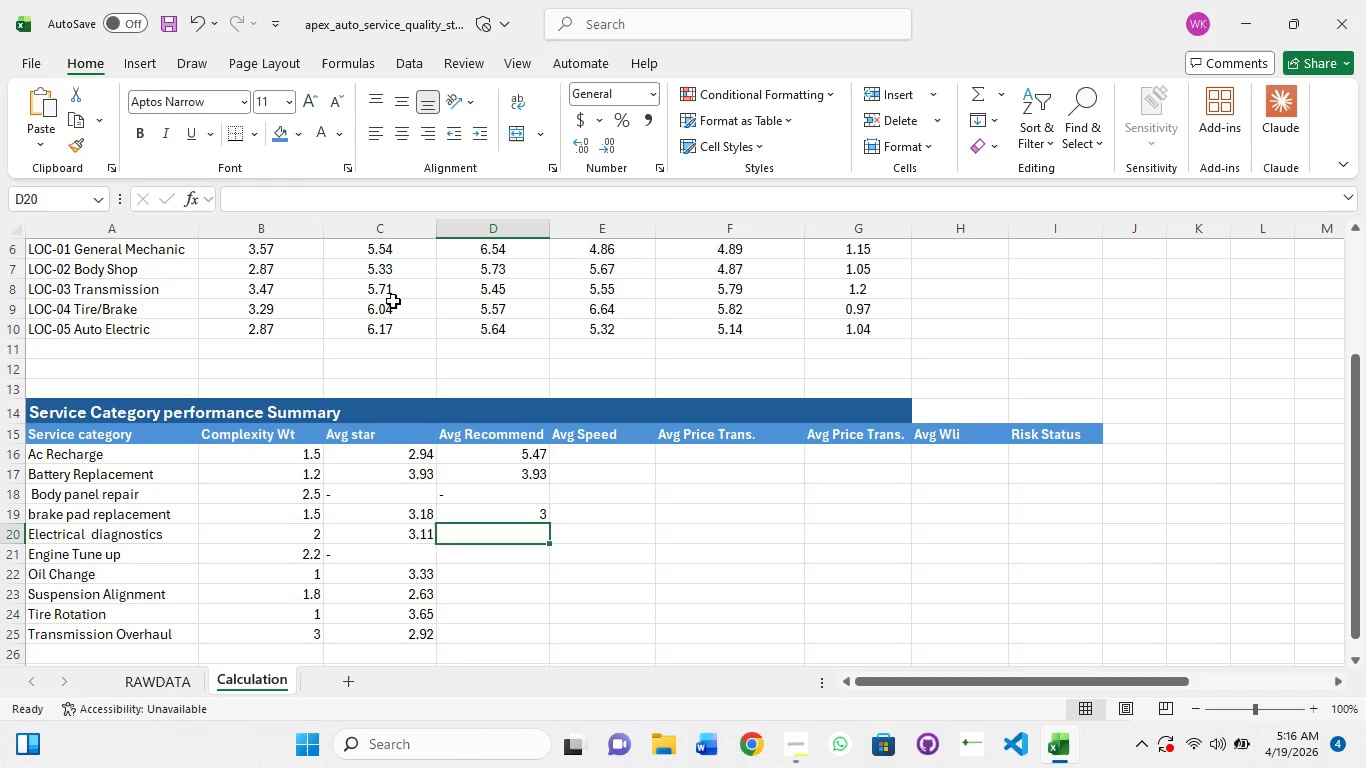 
left_click([504, 549])
 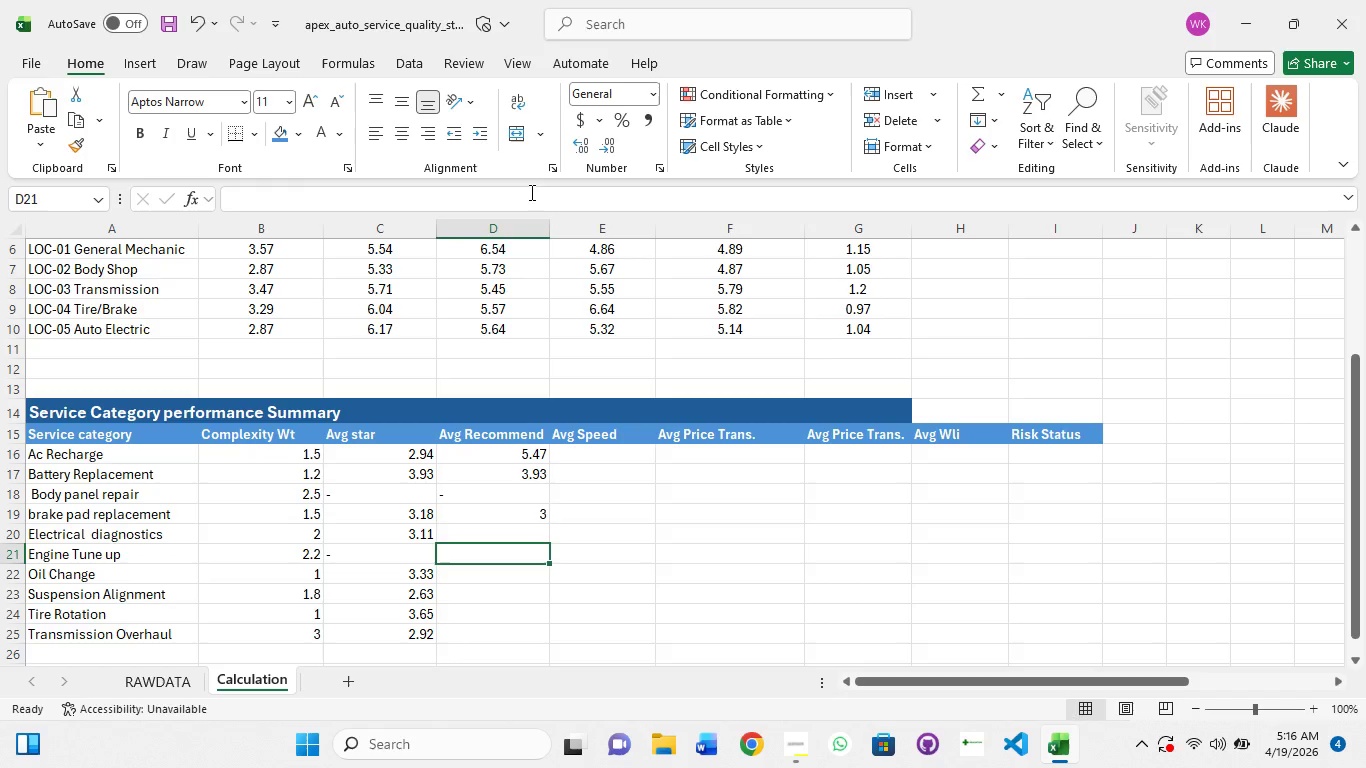 
left_click([530, 192])
 